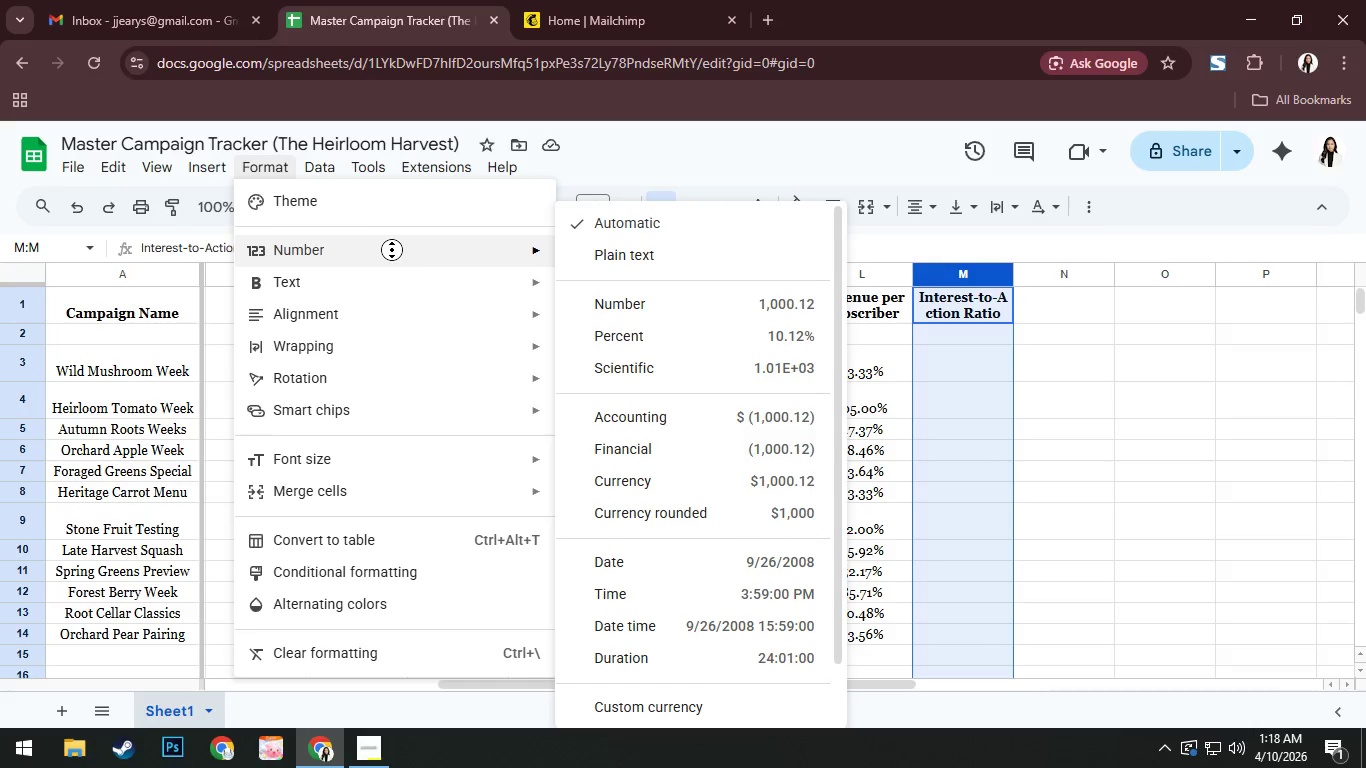 
left_click([678, 342])
 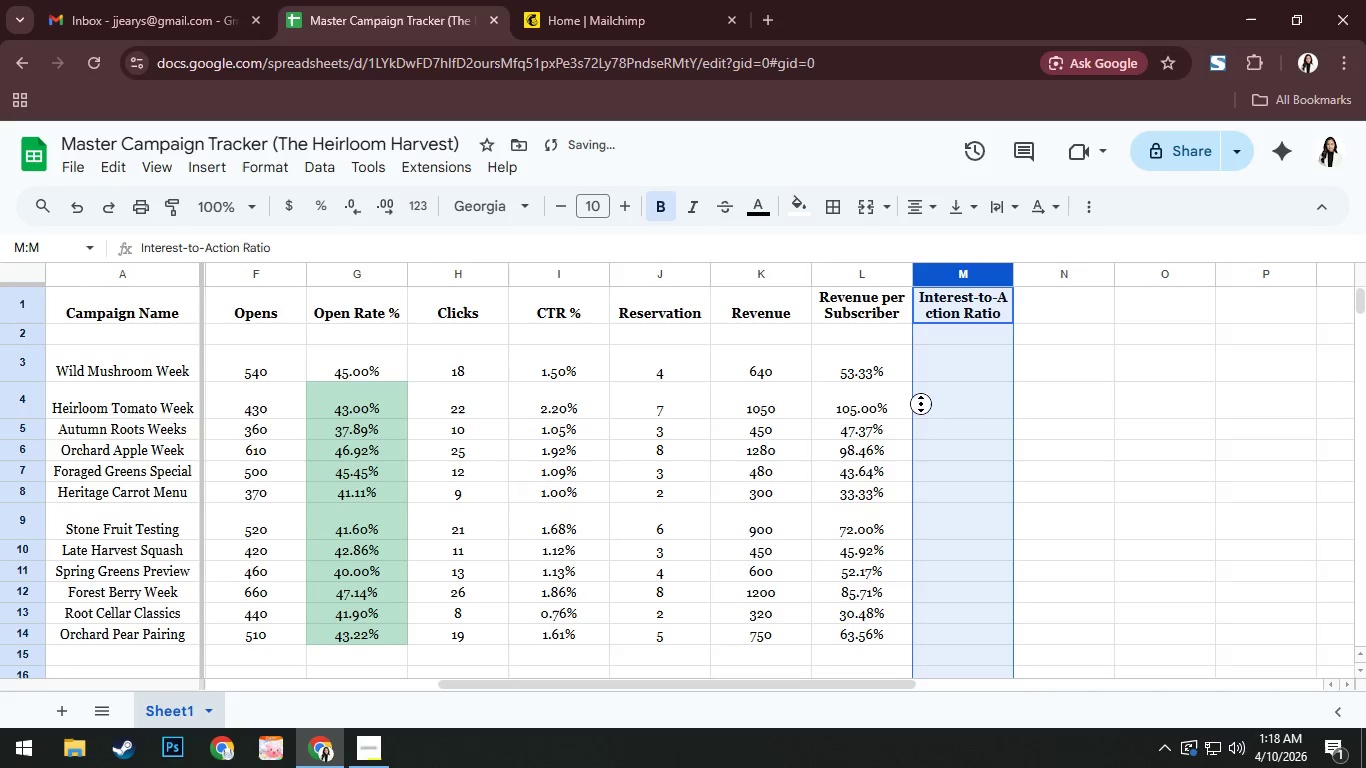 
left_click([943, 398])
 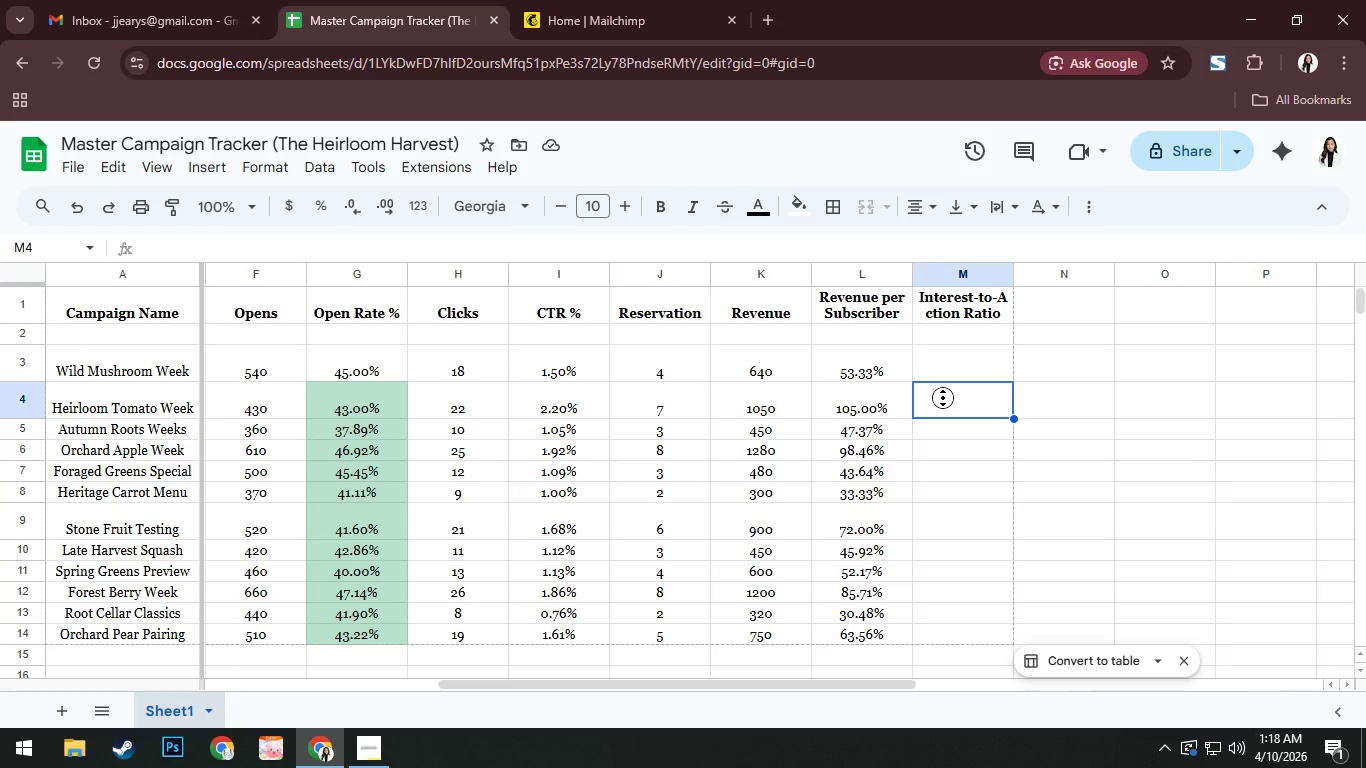 
wait(15.88)
 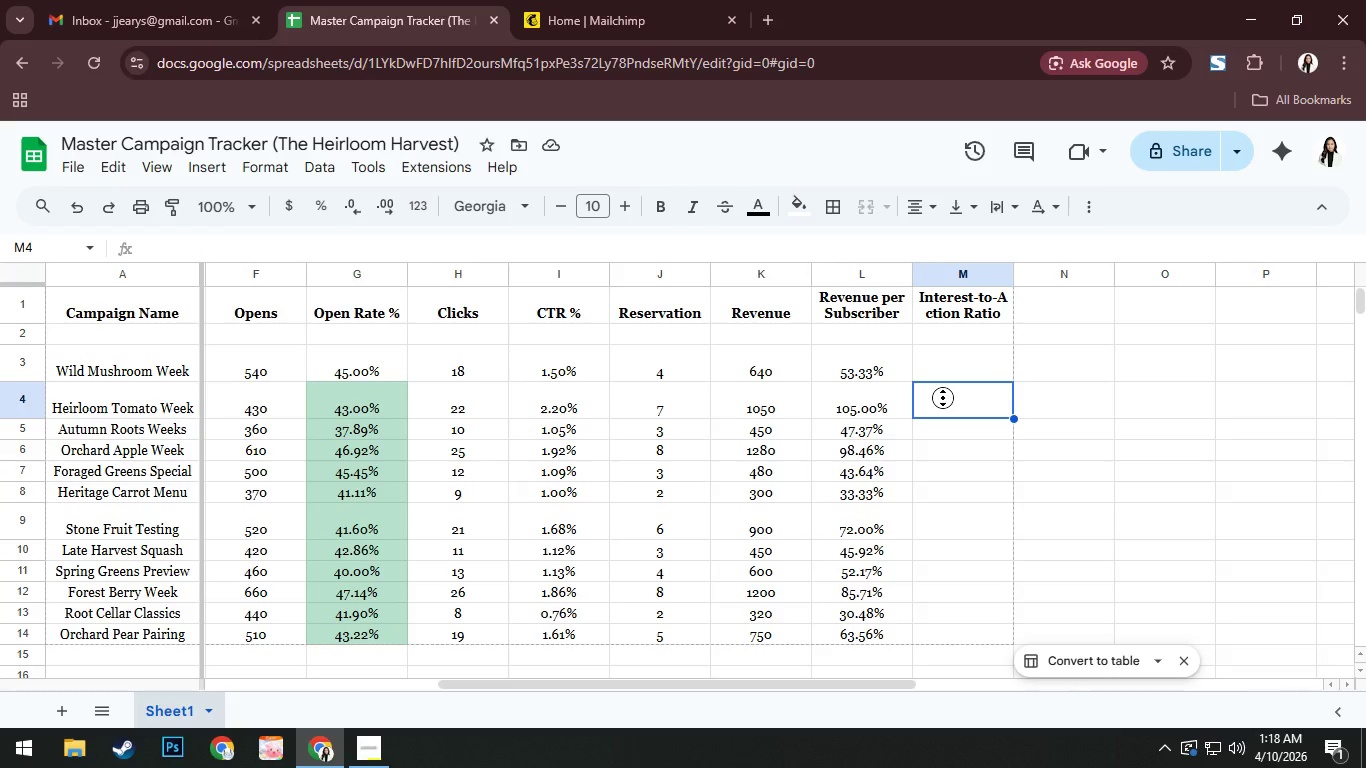 
left_click([394, 352])
 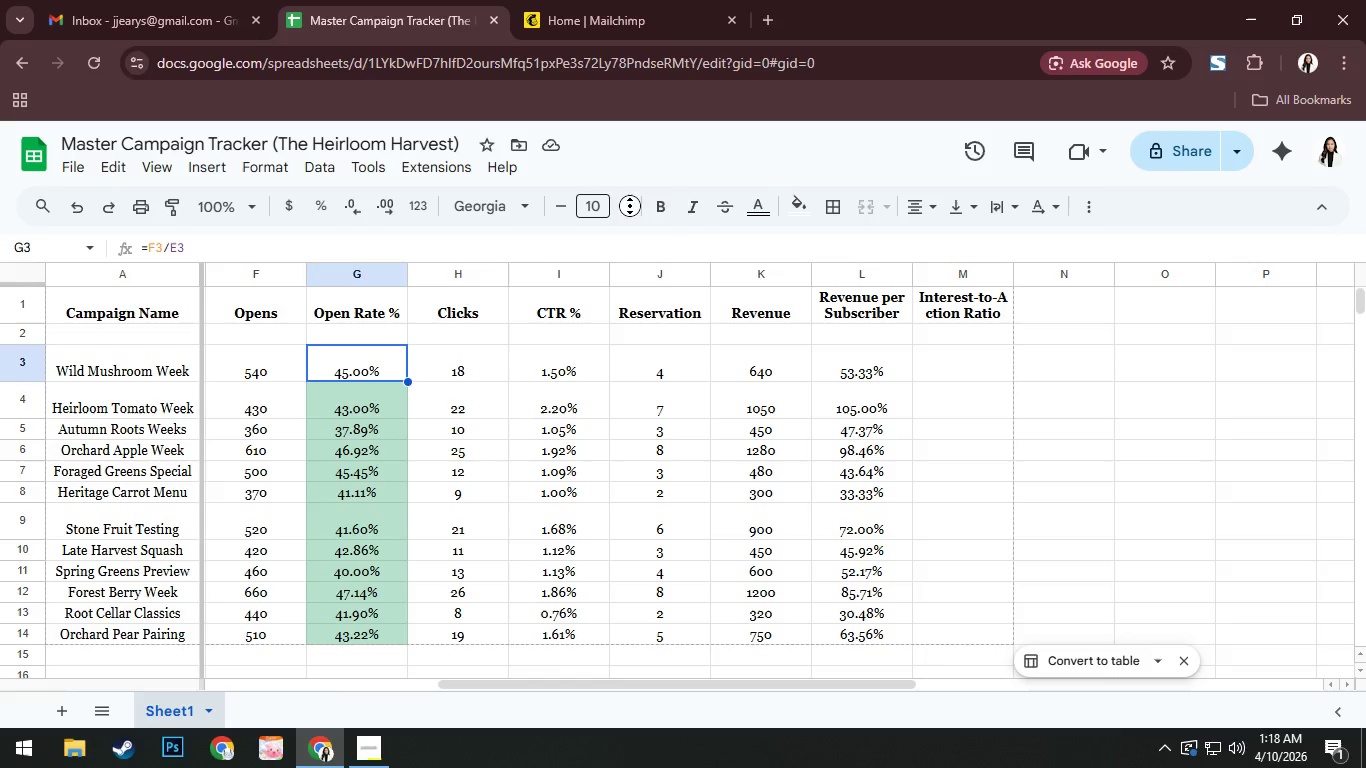 
left_click([806, 208])
 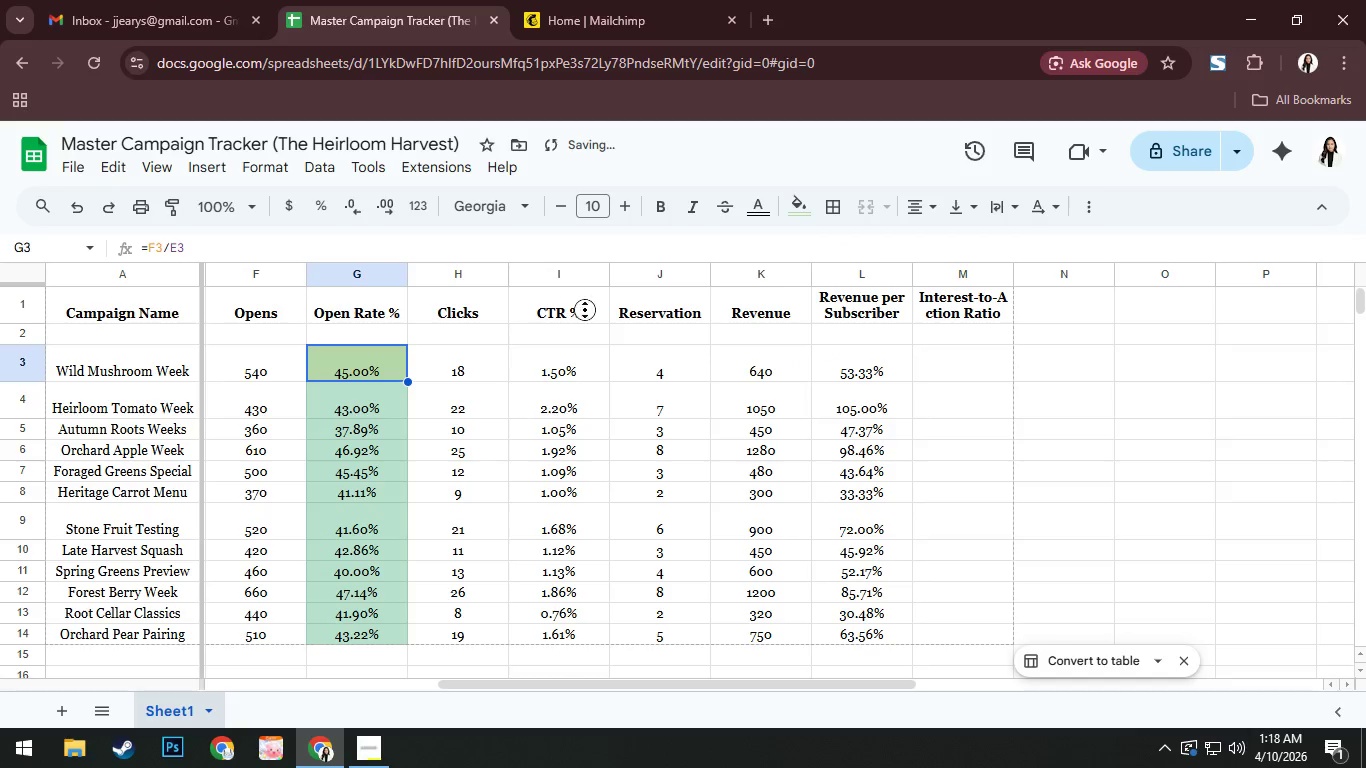 
left_click([797, 210])
 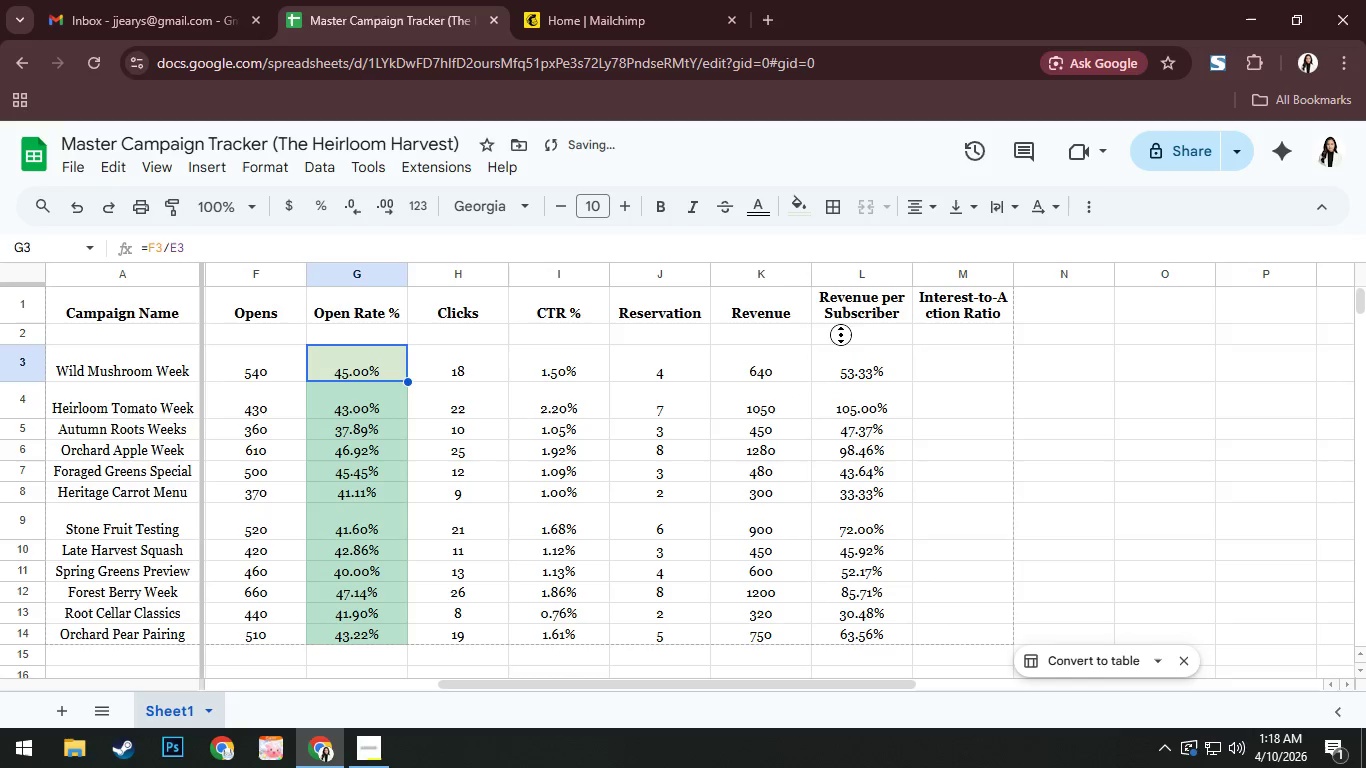 
double_click([707, 353])
 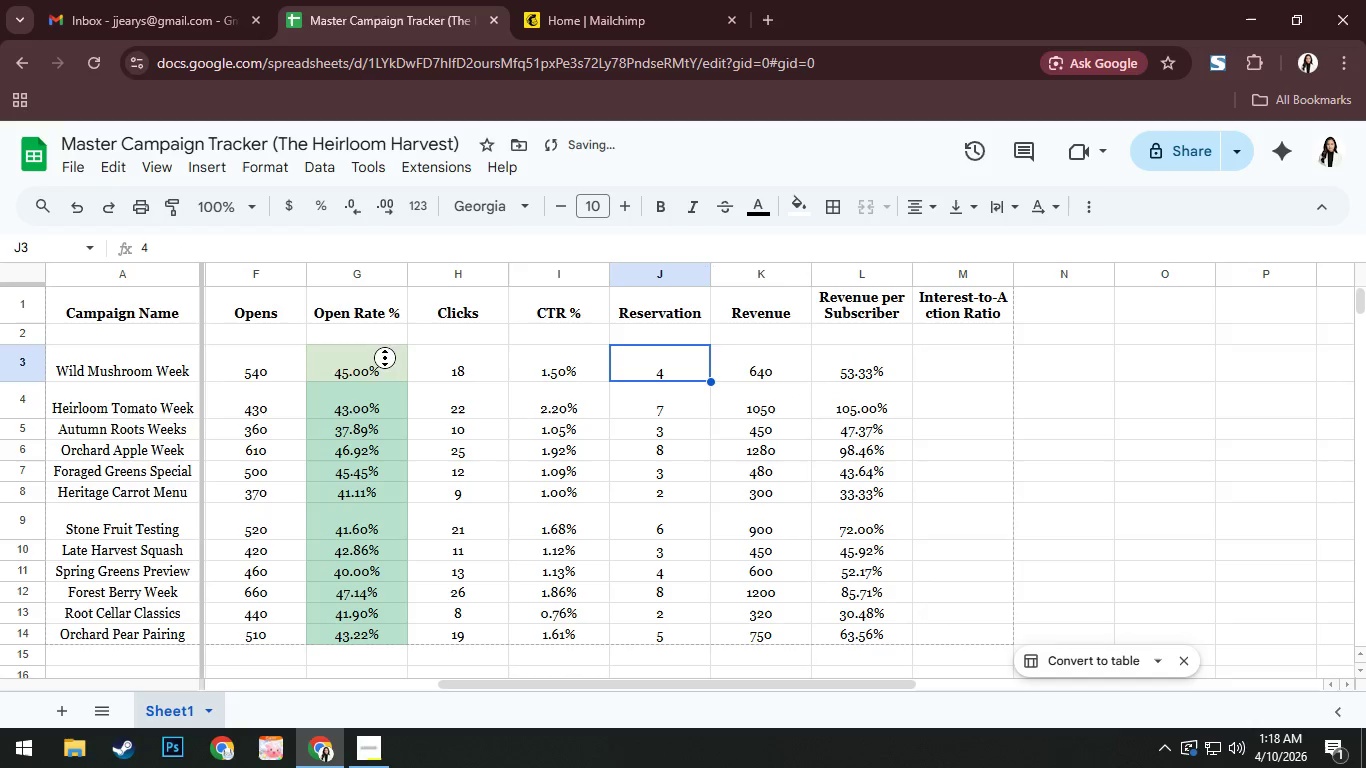 
left_click([389, 349])
 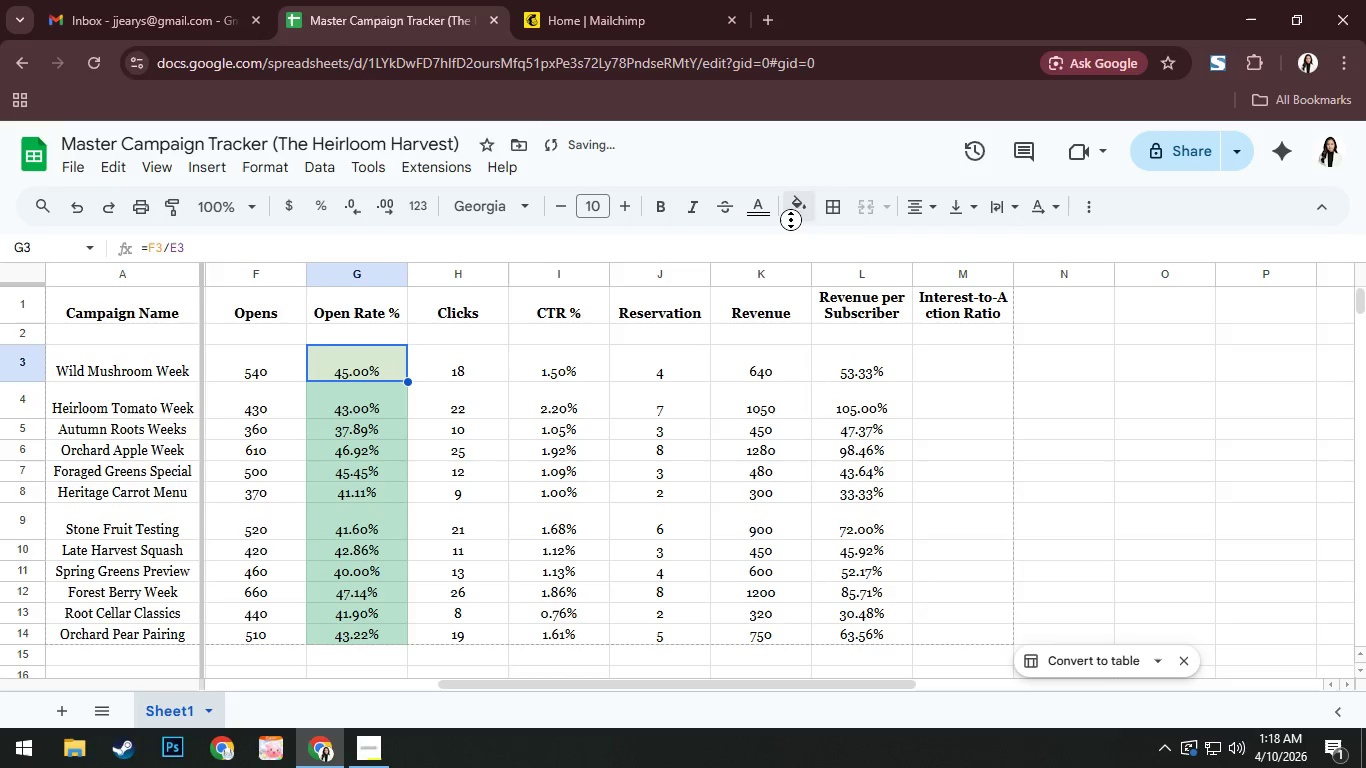 
left_click([802, 214])
 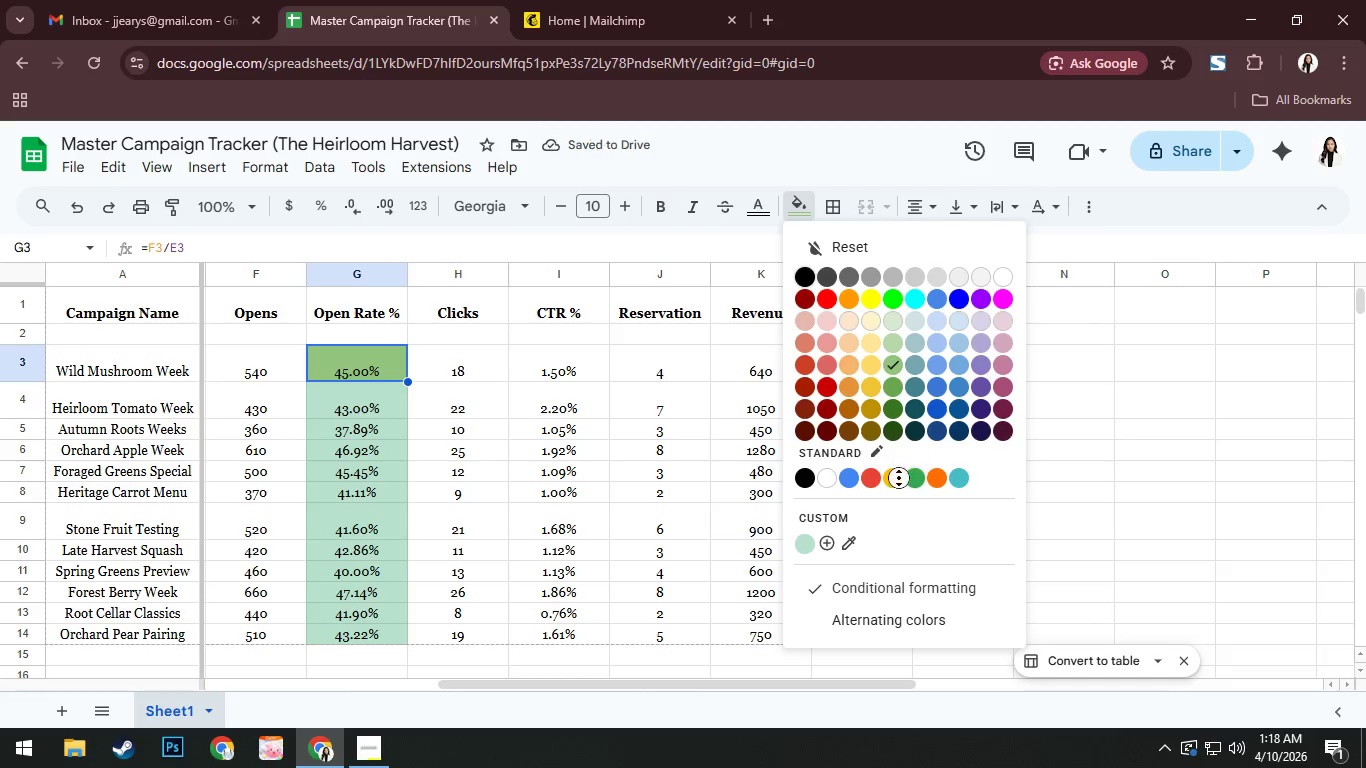 
left_click([803, 543])
 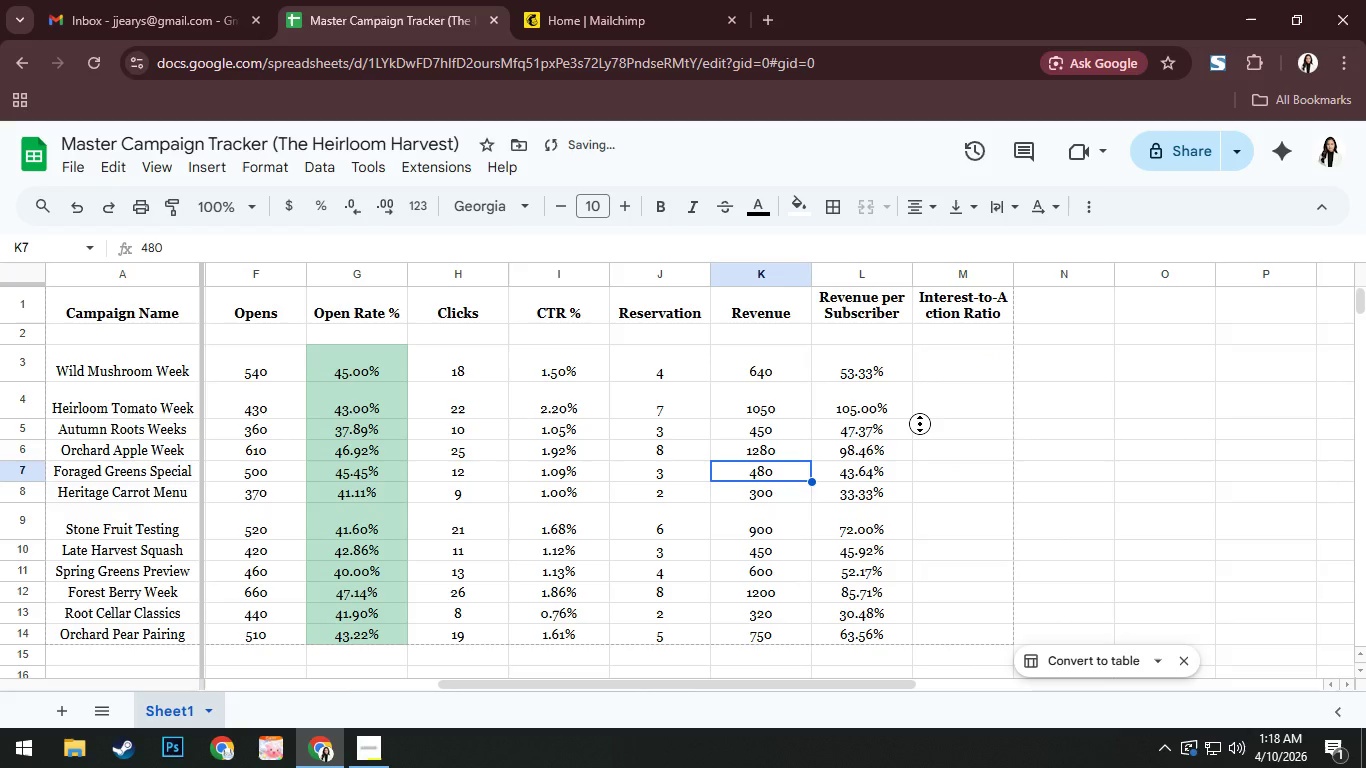 
left_click([920, 424])
 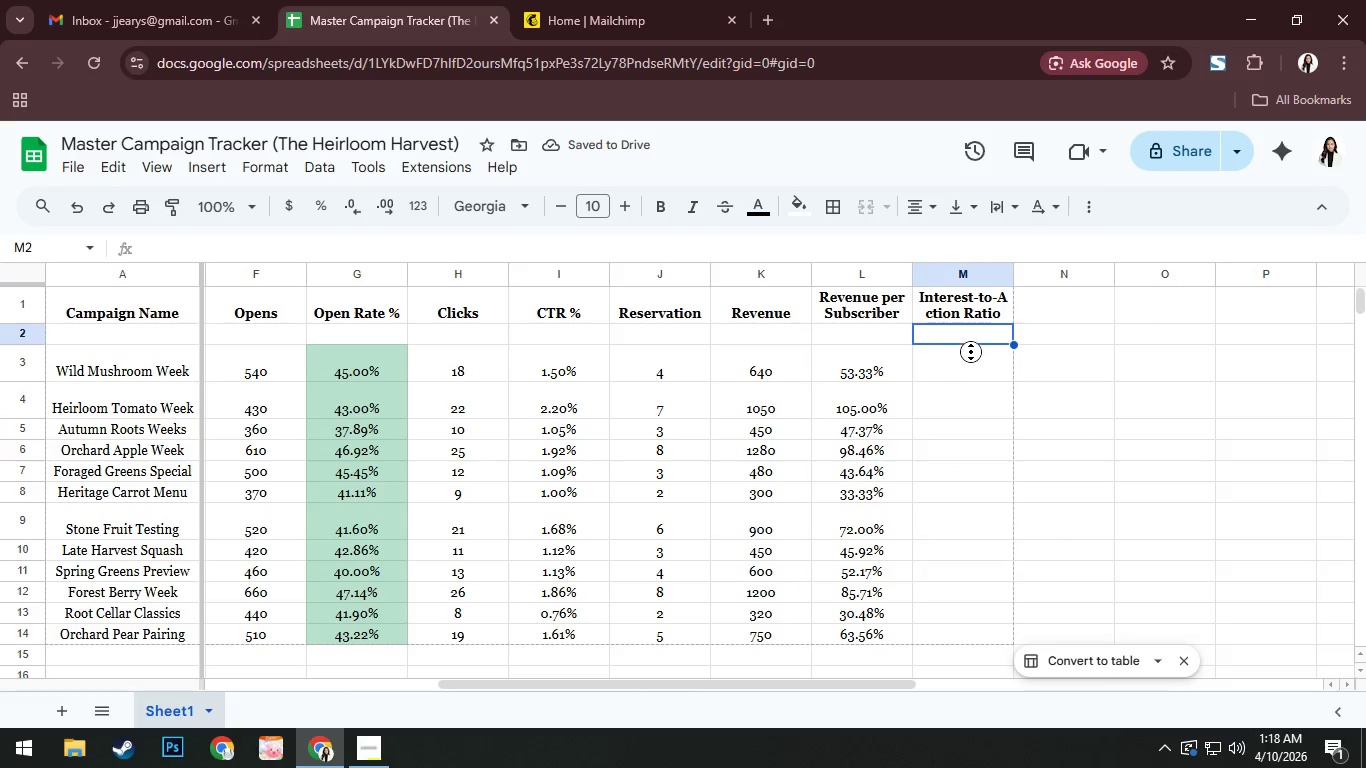 
double_click([967, 360])
 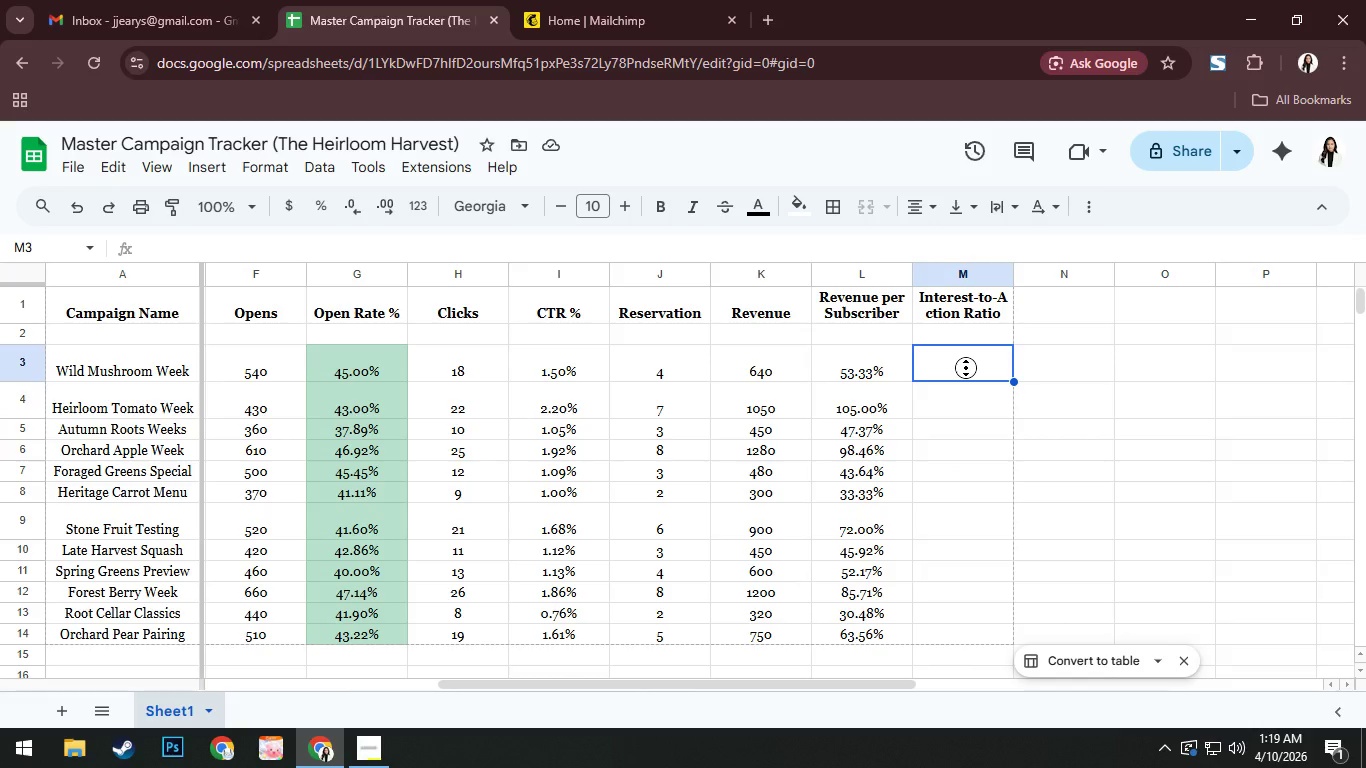 
wait(12.0)
 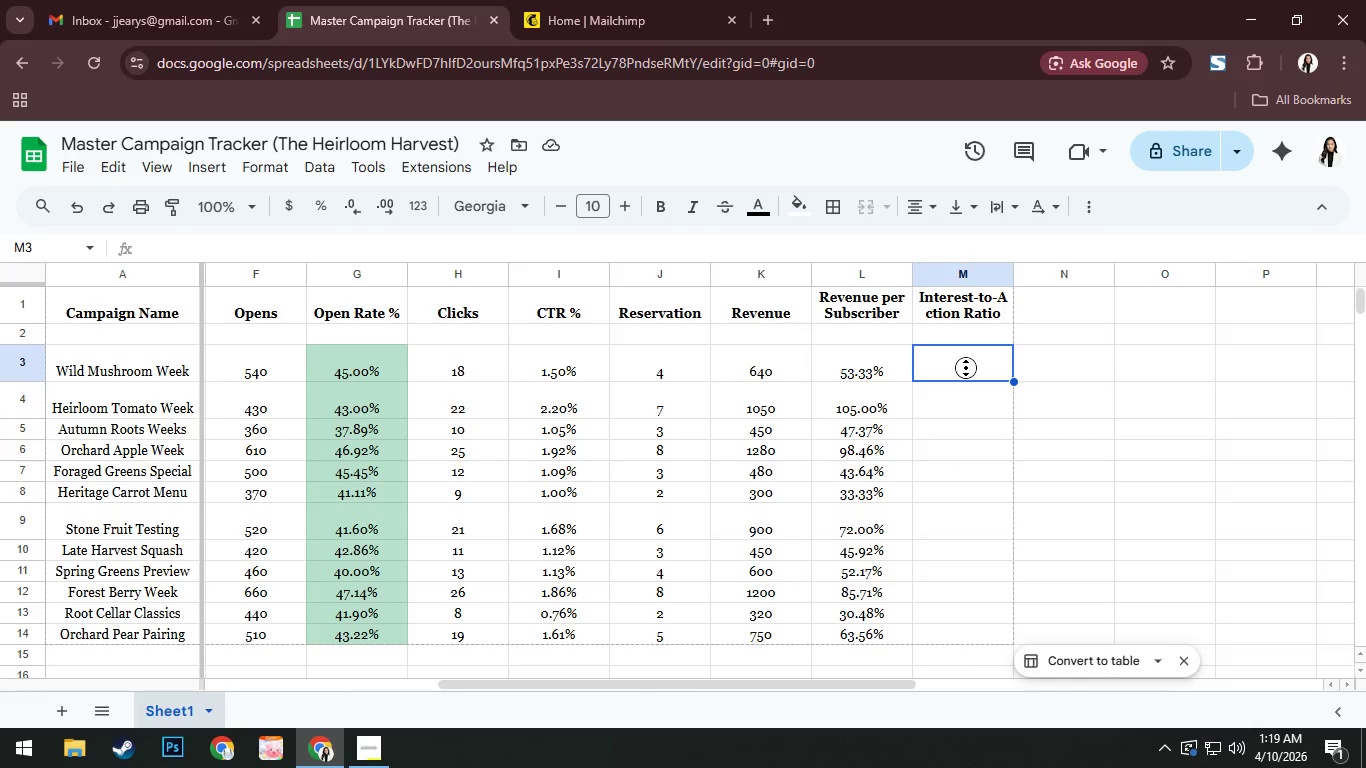 
double_click([966, 368])
 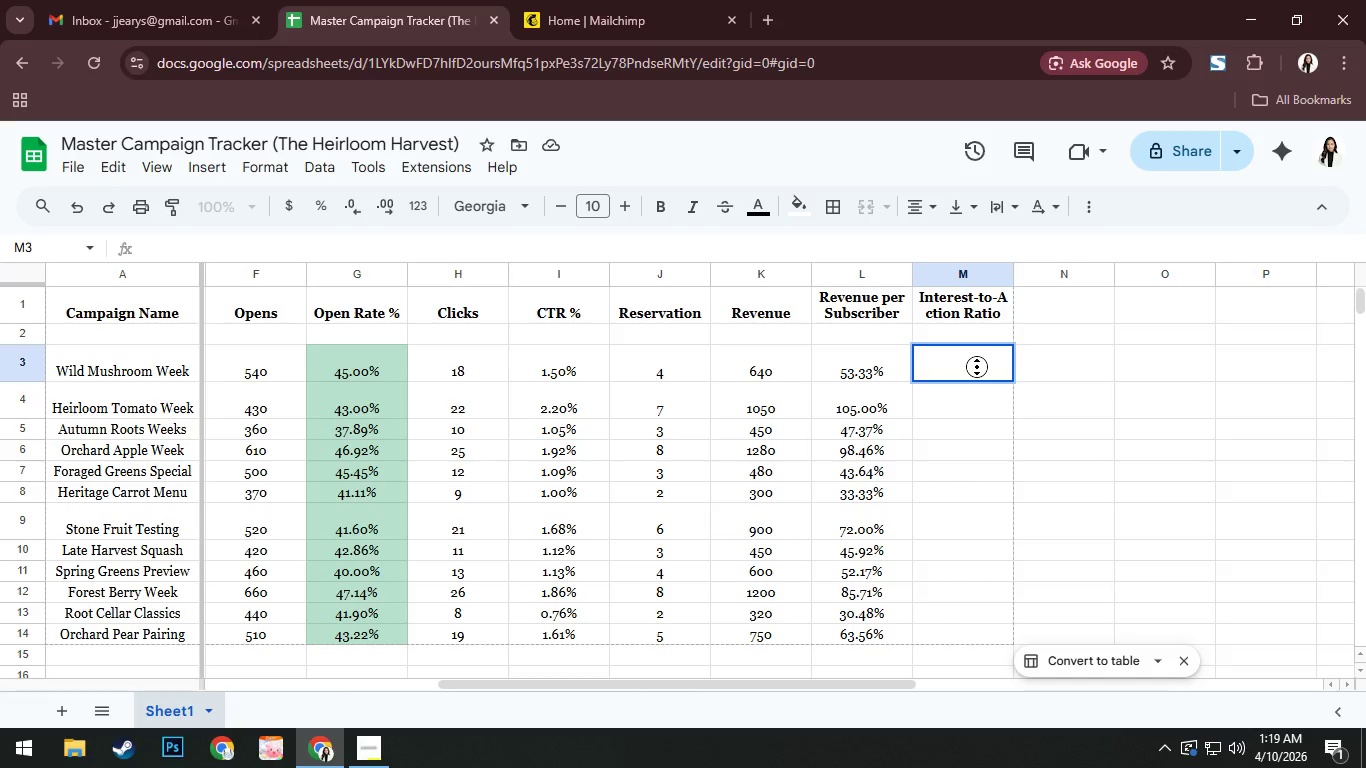 
key(Equal)
 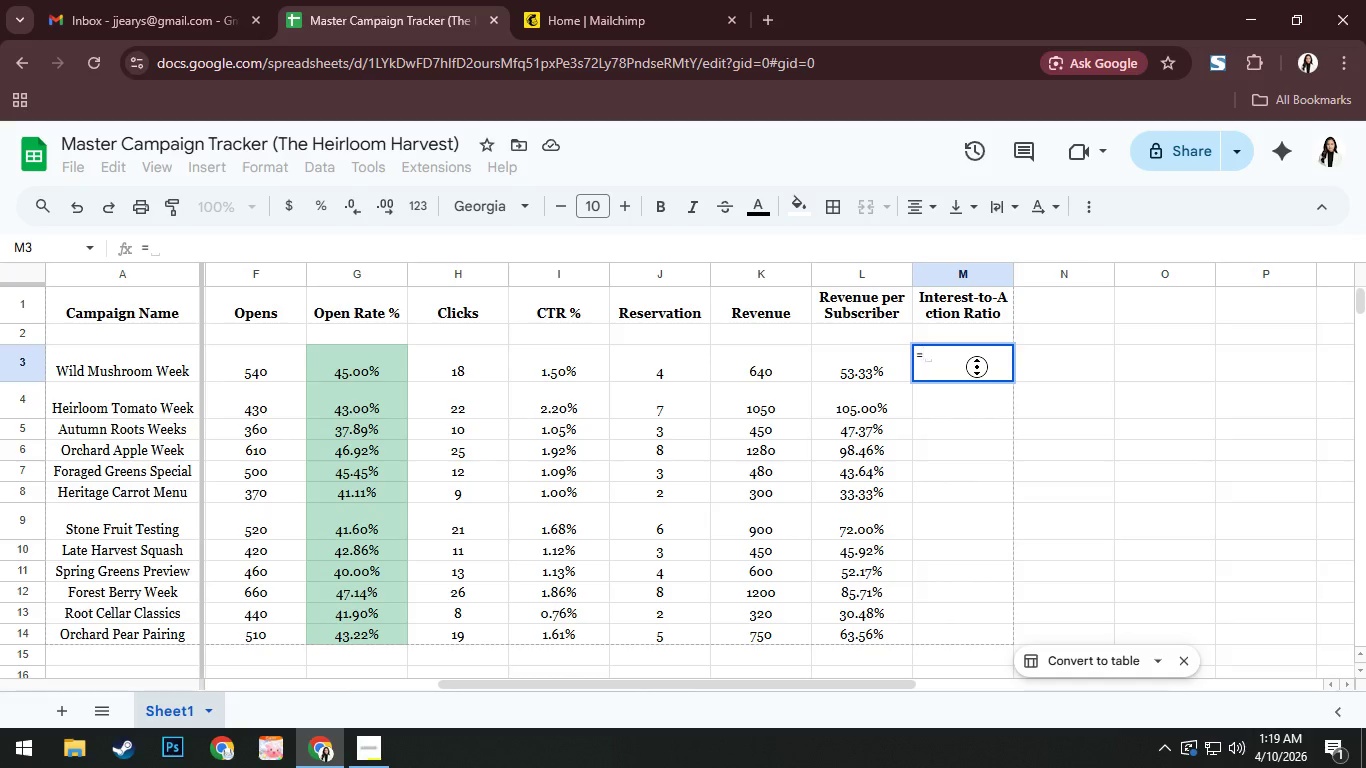 
wait(14.23)
 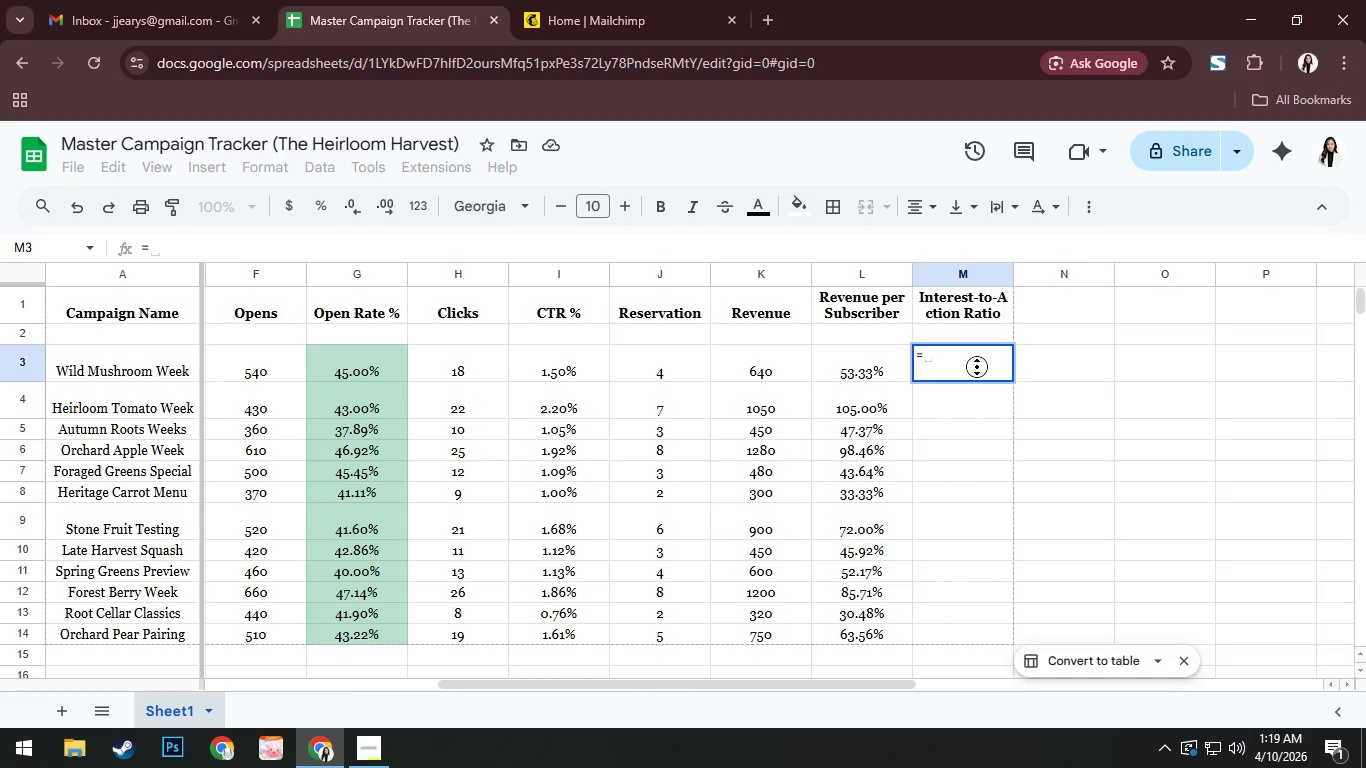 
type(G3)
 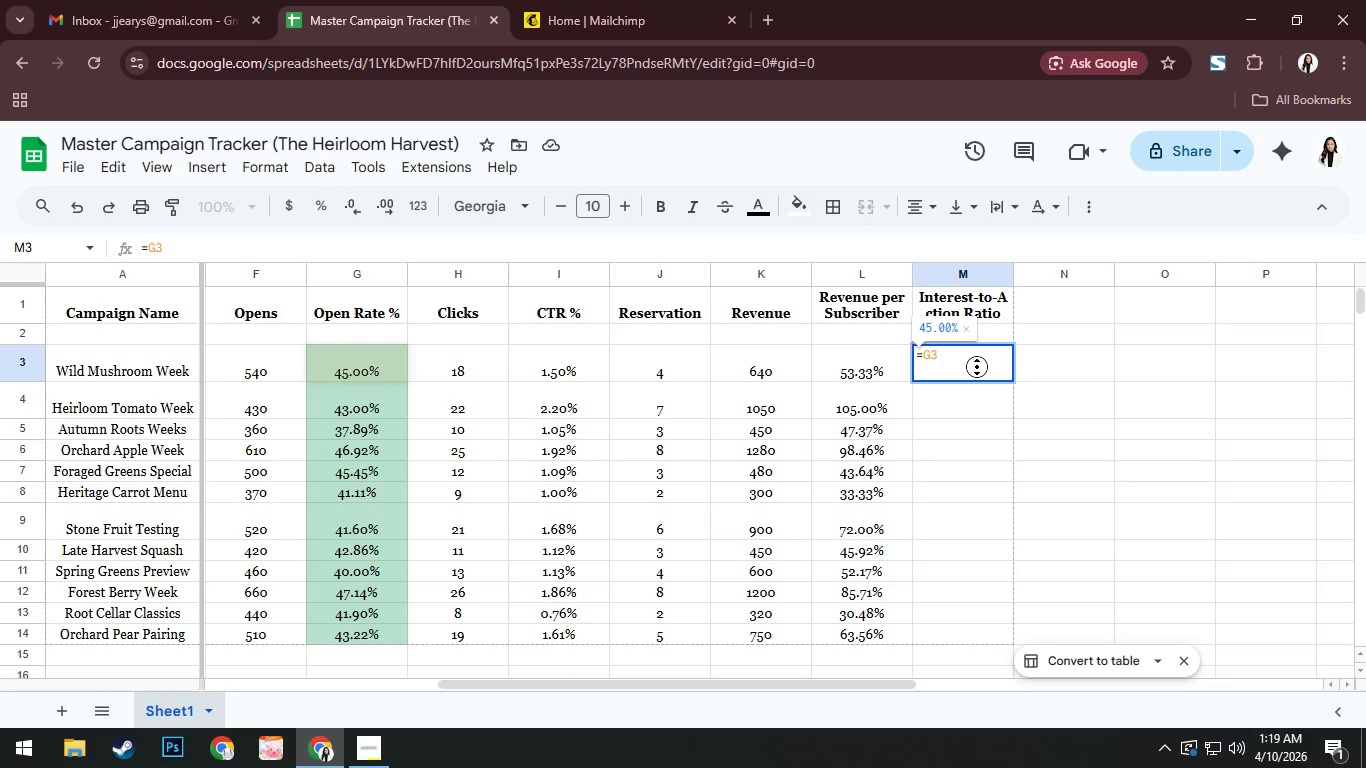 
type(/F3)
 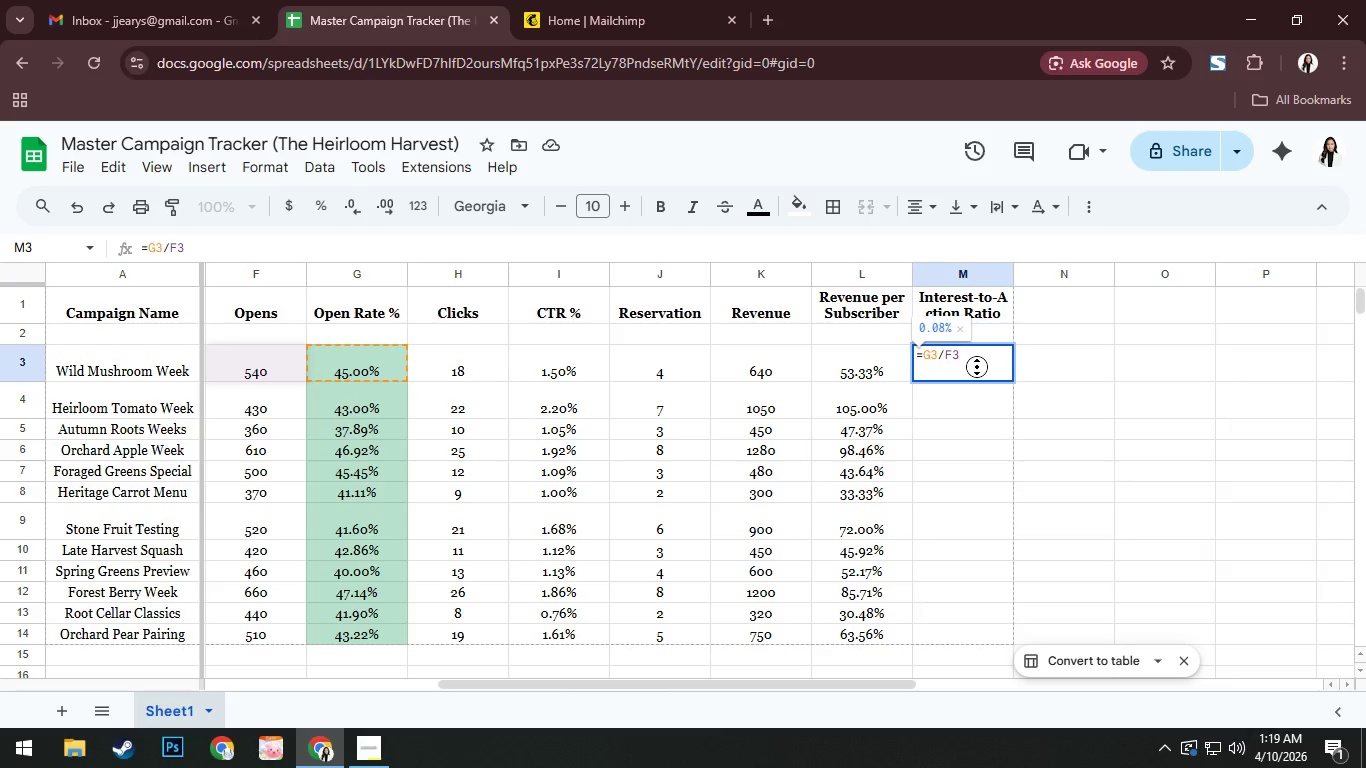 
key(Enter)
 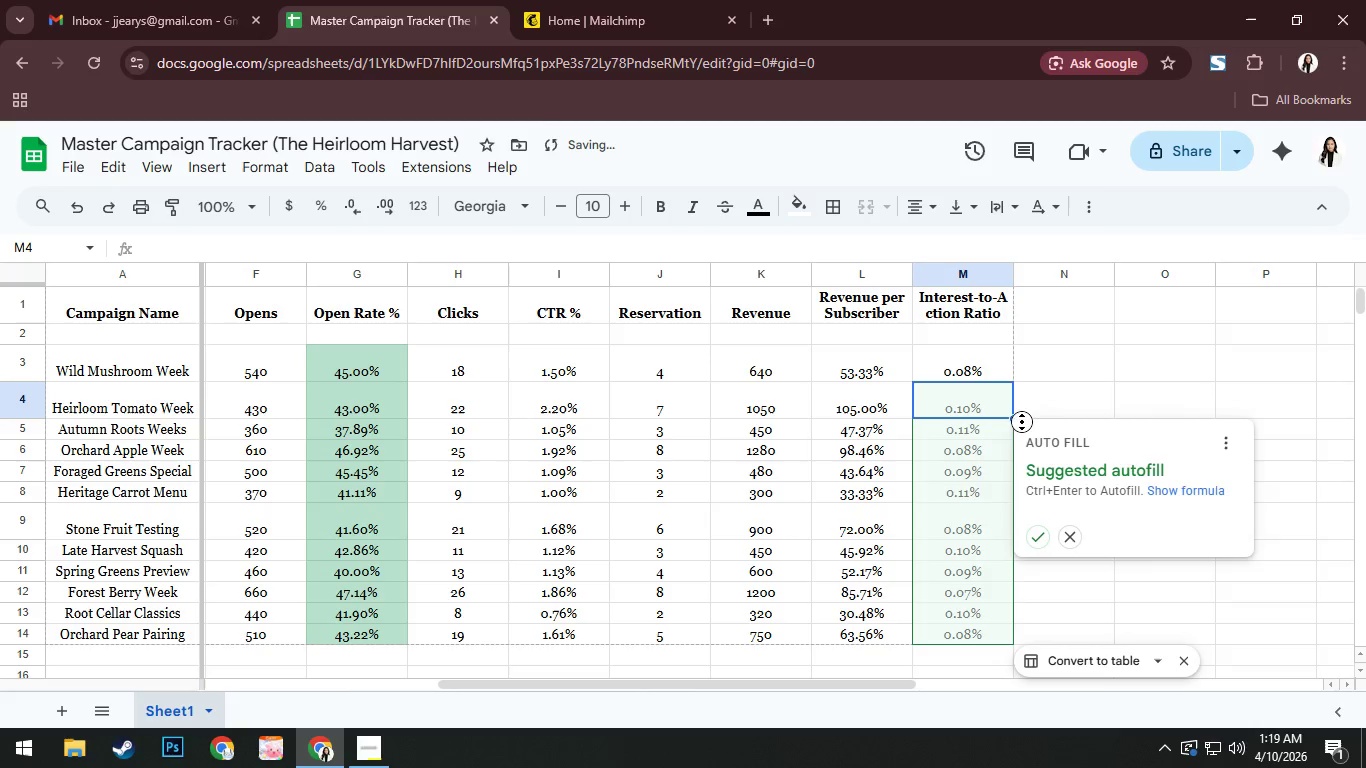 
left_click([1037, 541])
 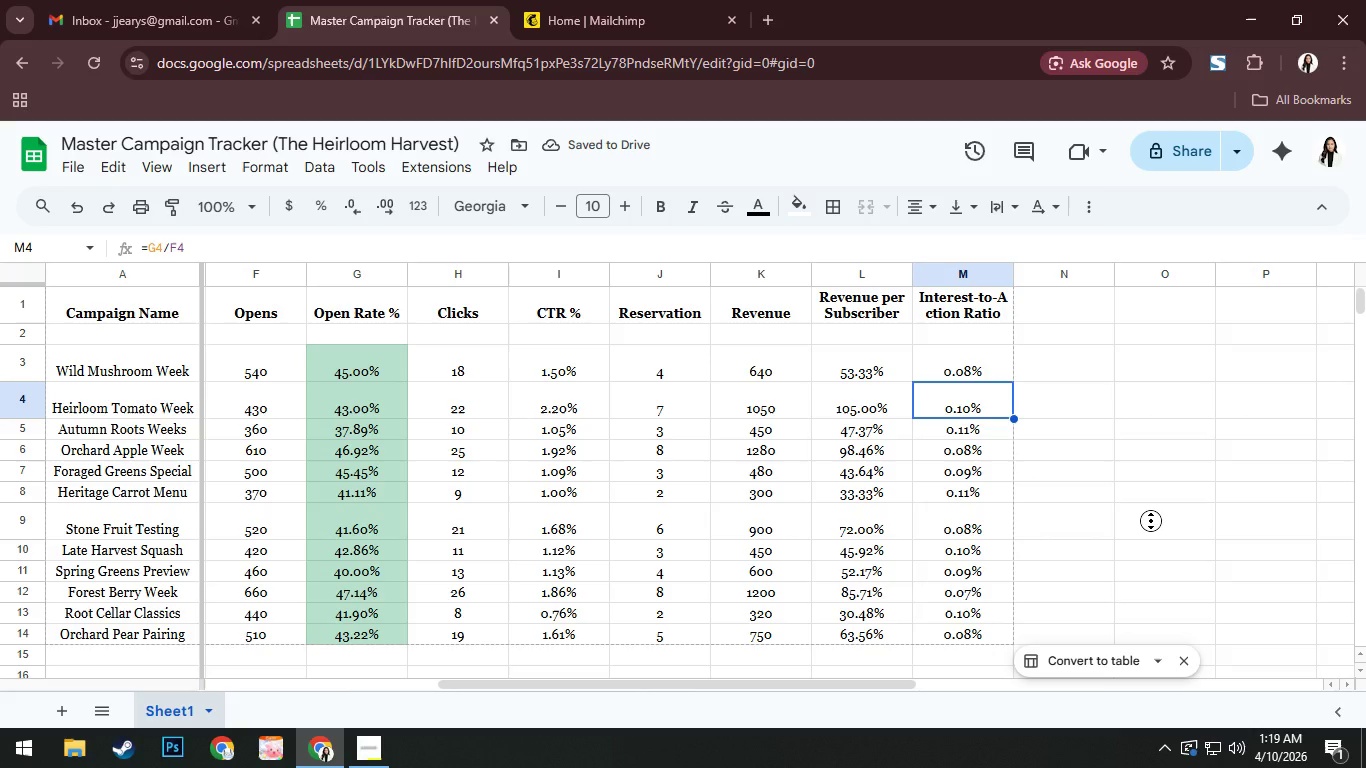 
wait(5.86)
 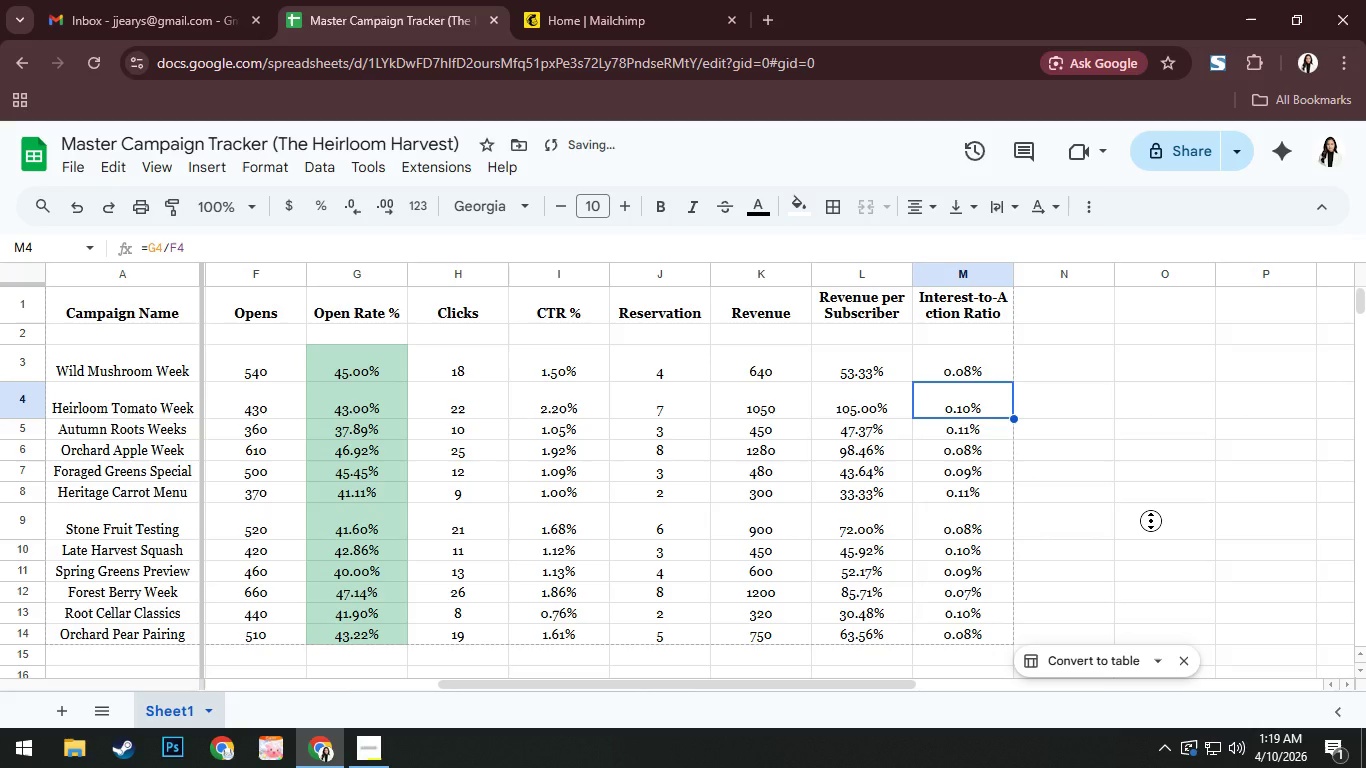 
left_click_drag(start_coordinate=[734, 688], to_coordinate=[366, 690])
 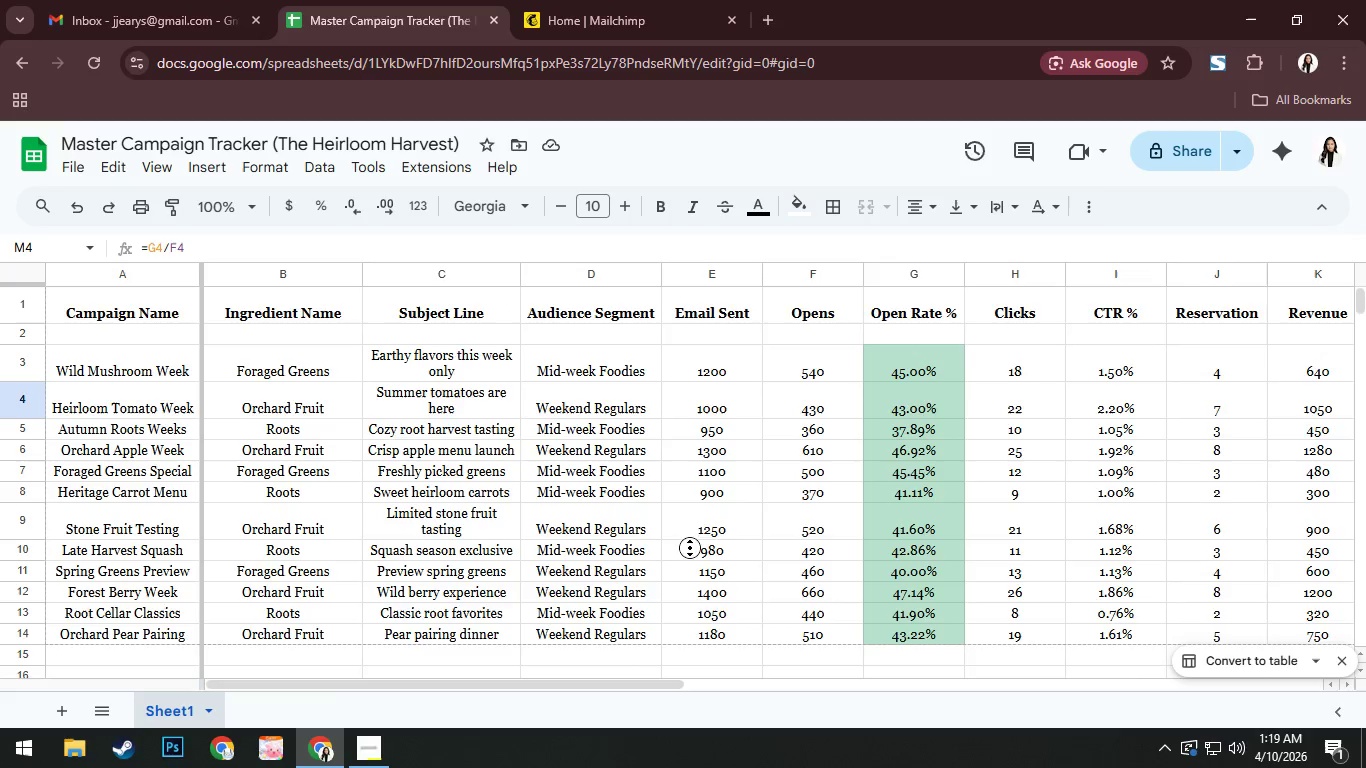 
middle_click([697, 537])
 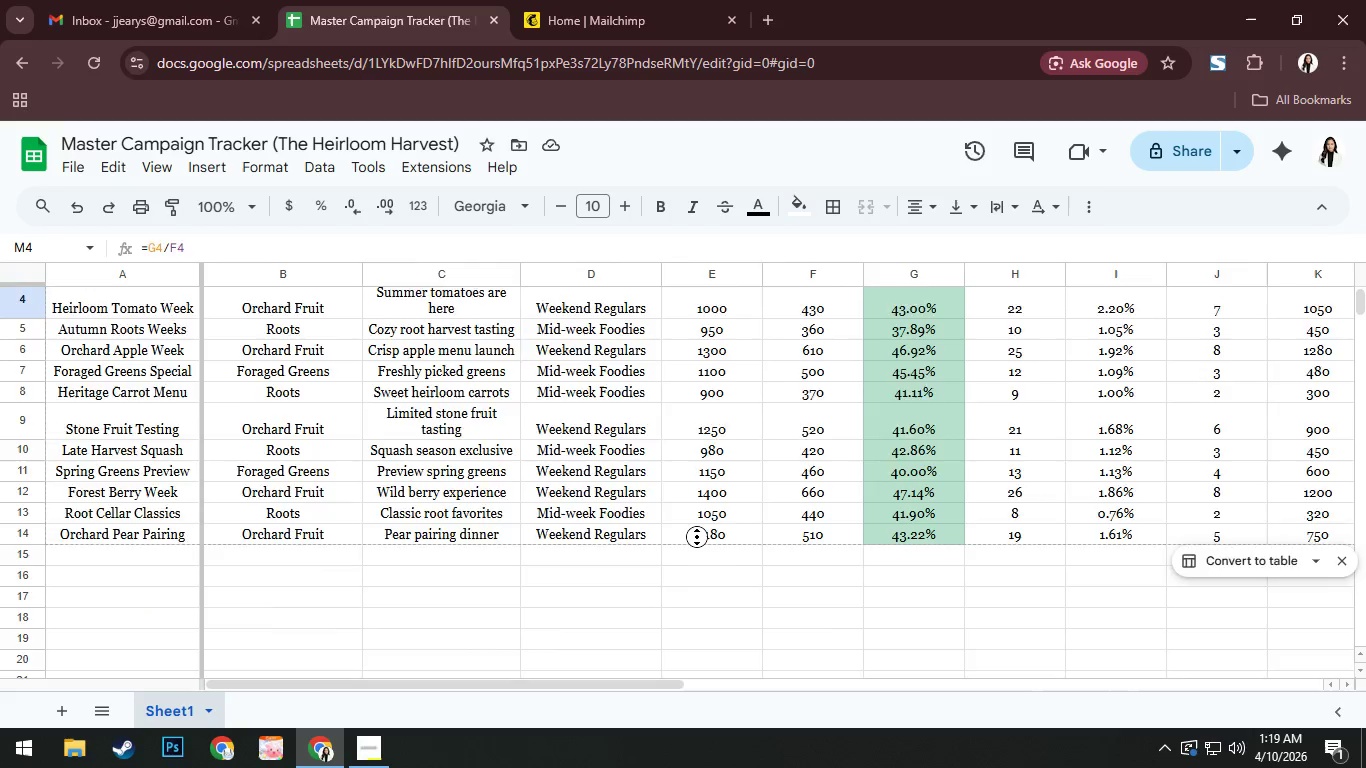 
scroll: coordinate [697, 537], scroll_direction: down, amount: 1.0
 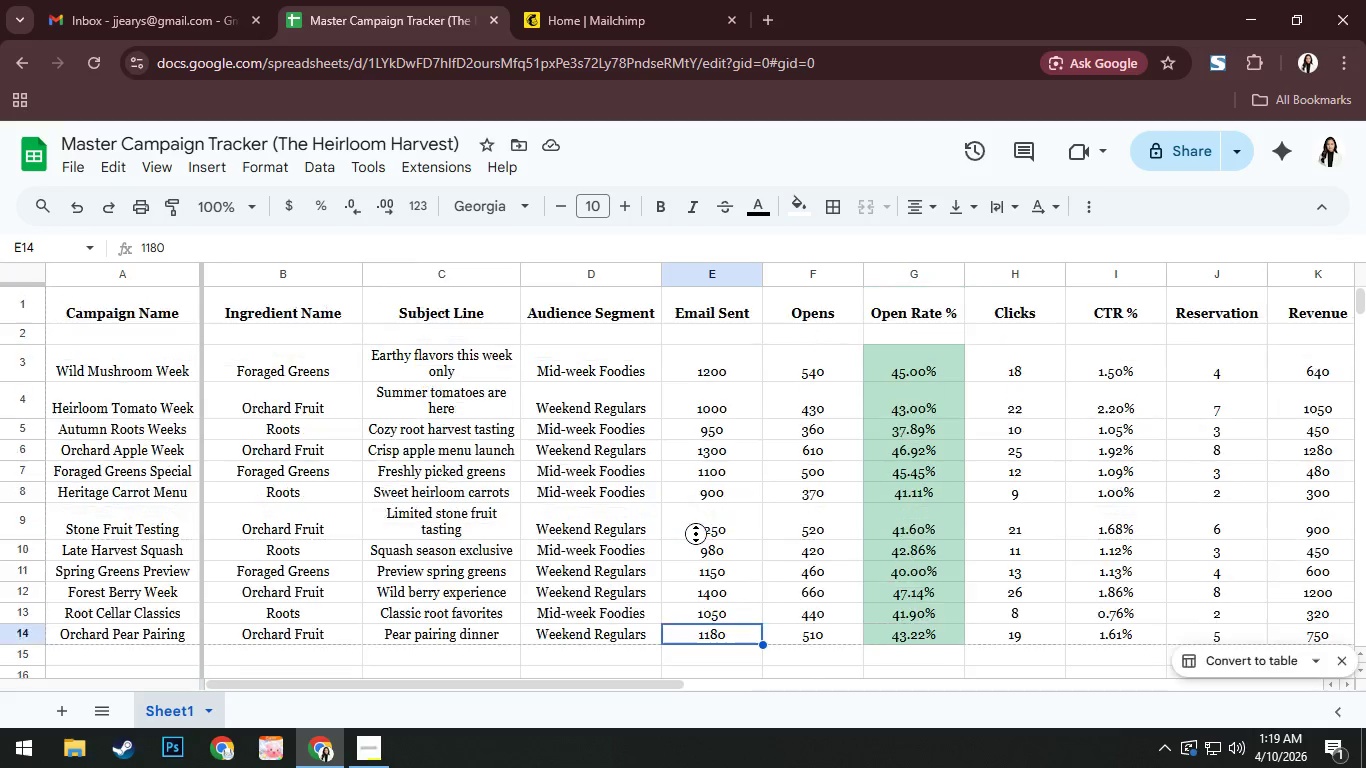 
scroll: coordinate [696, 534], scroll_direction: up, amount: 1.0
 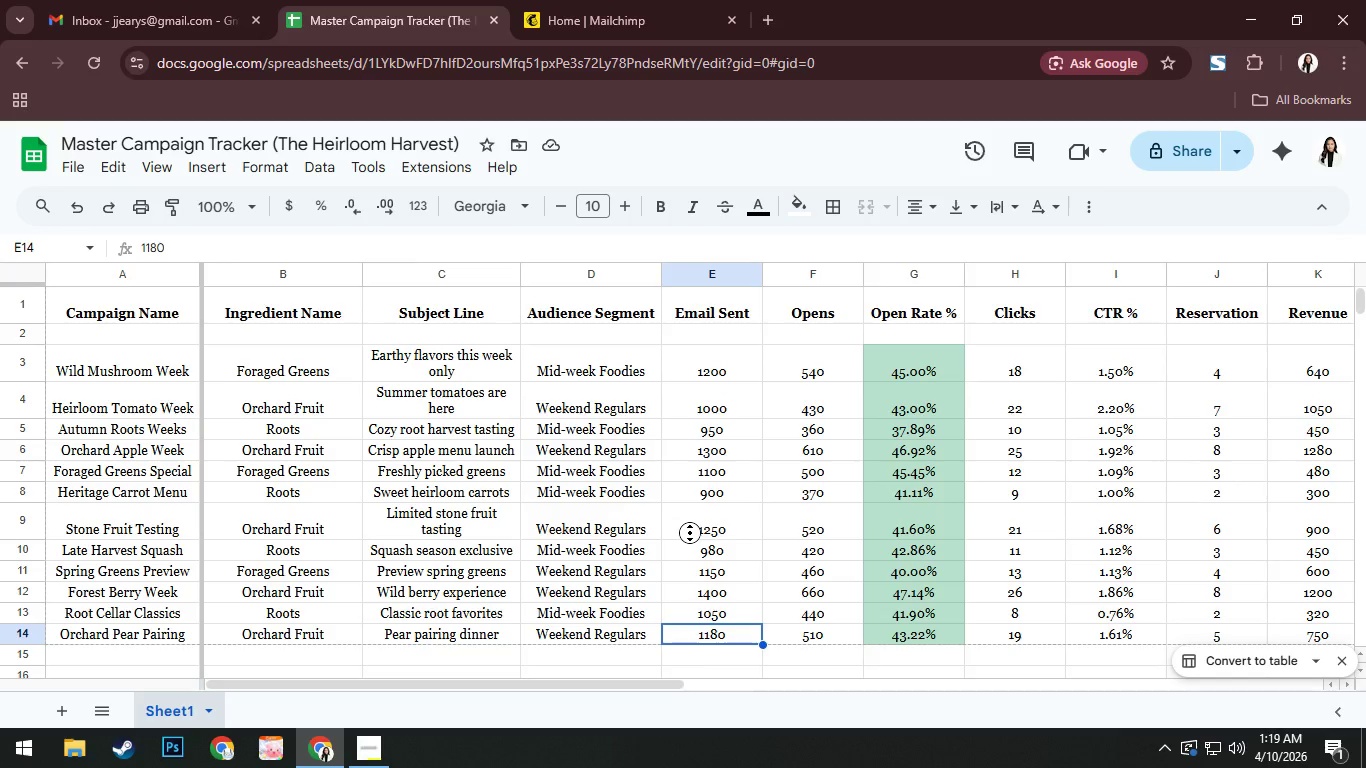 
wait(5.34)
 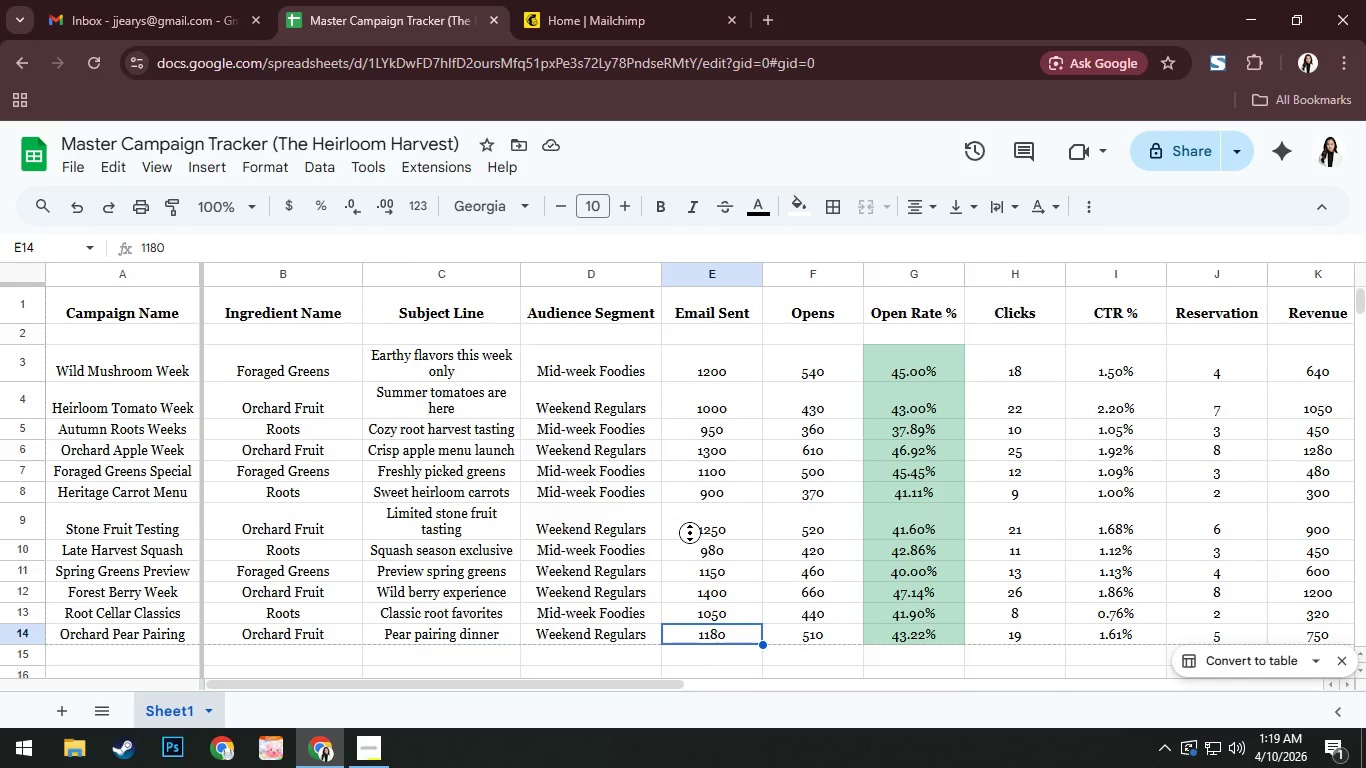 
scroll: coordinate [705, 522], scroll_direction: down, amount: 1.0
 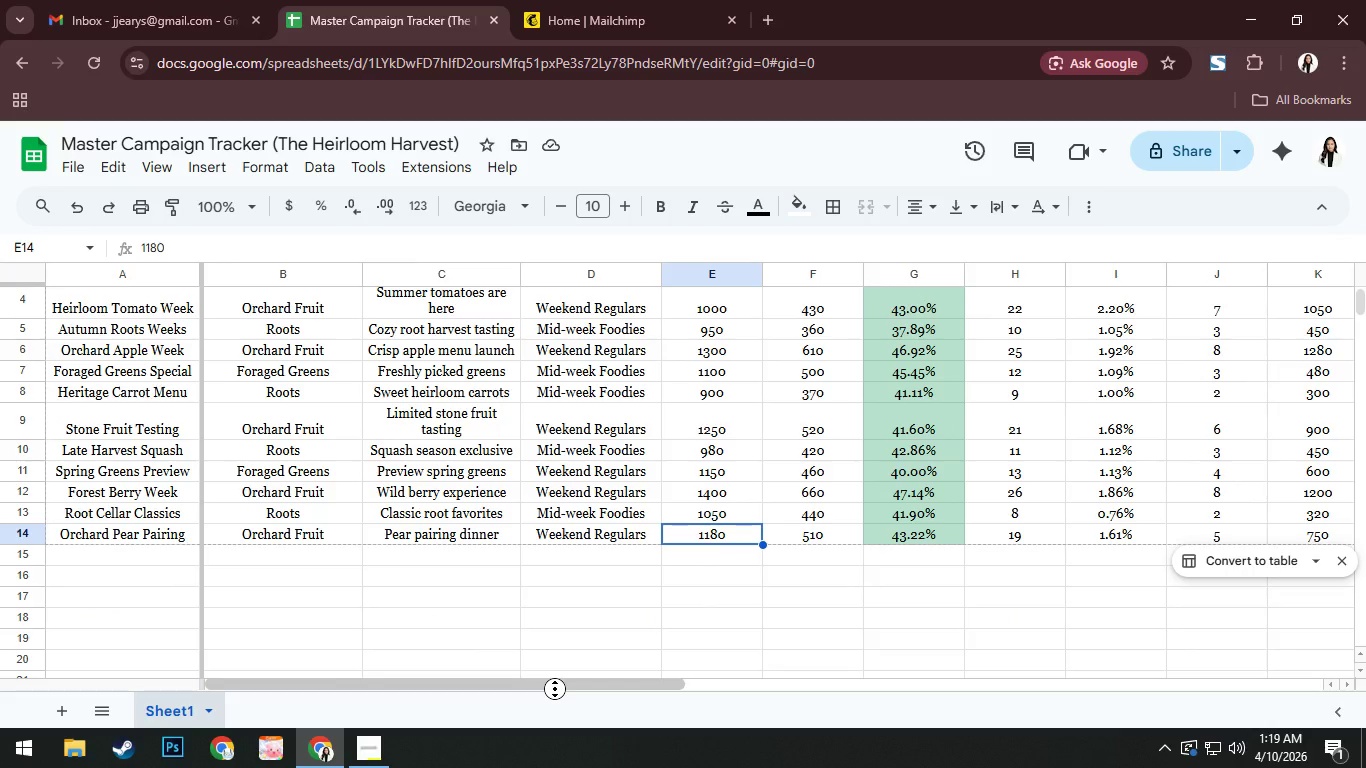 
wait(5.67)
 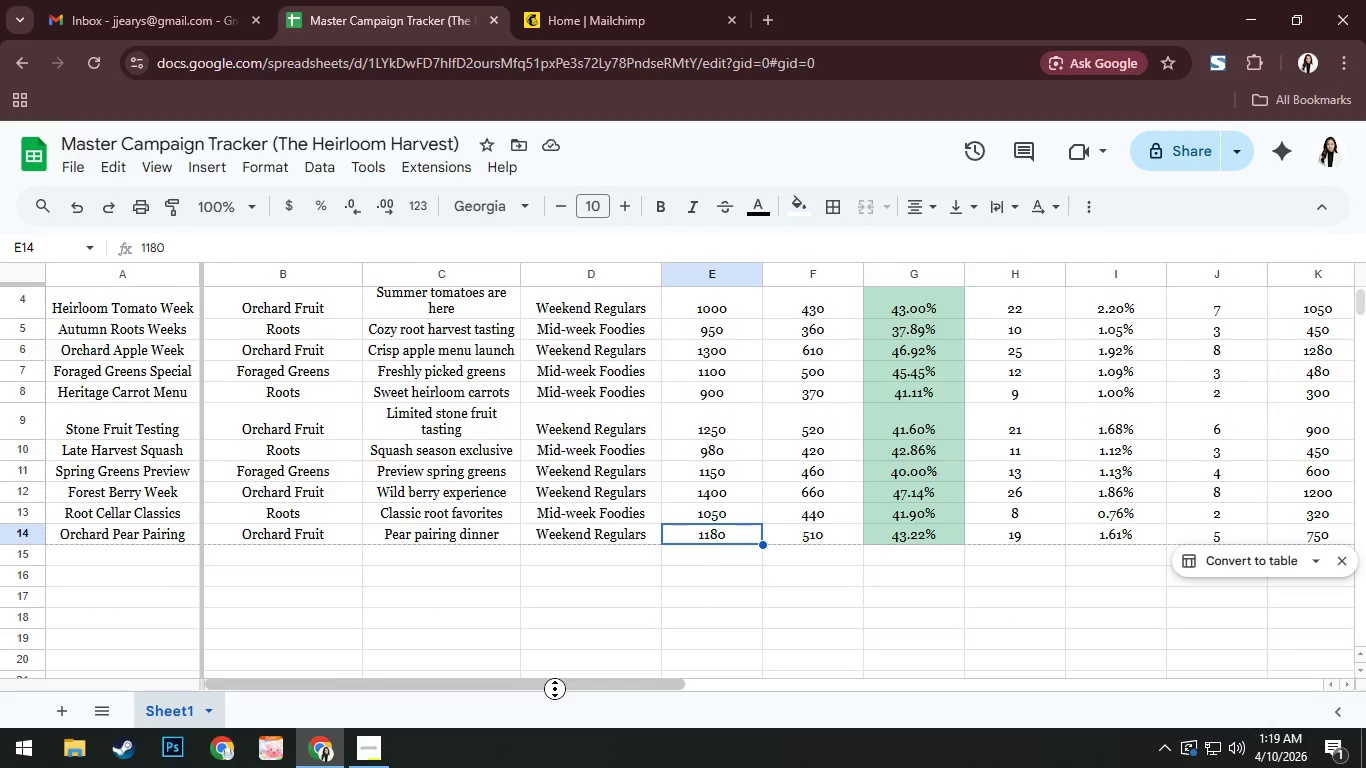 
scroll: coordinate [555, 689], scroll_direction: up, amount: 1.0
 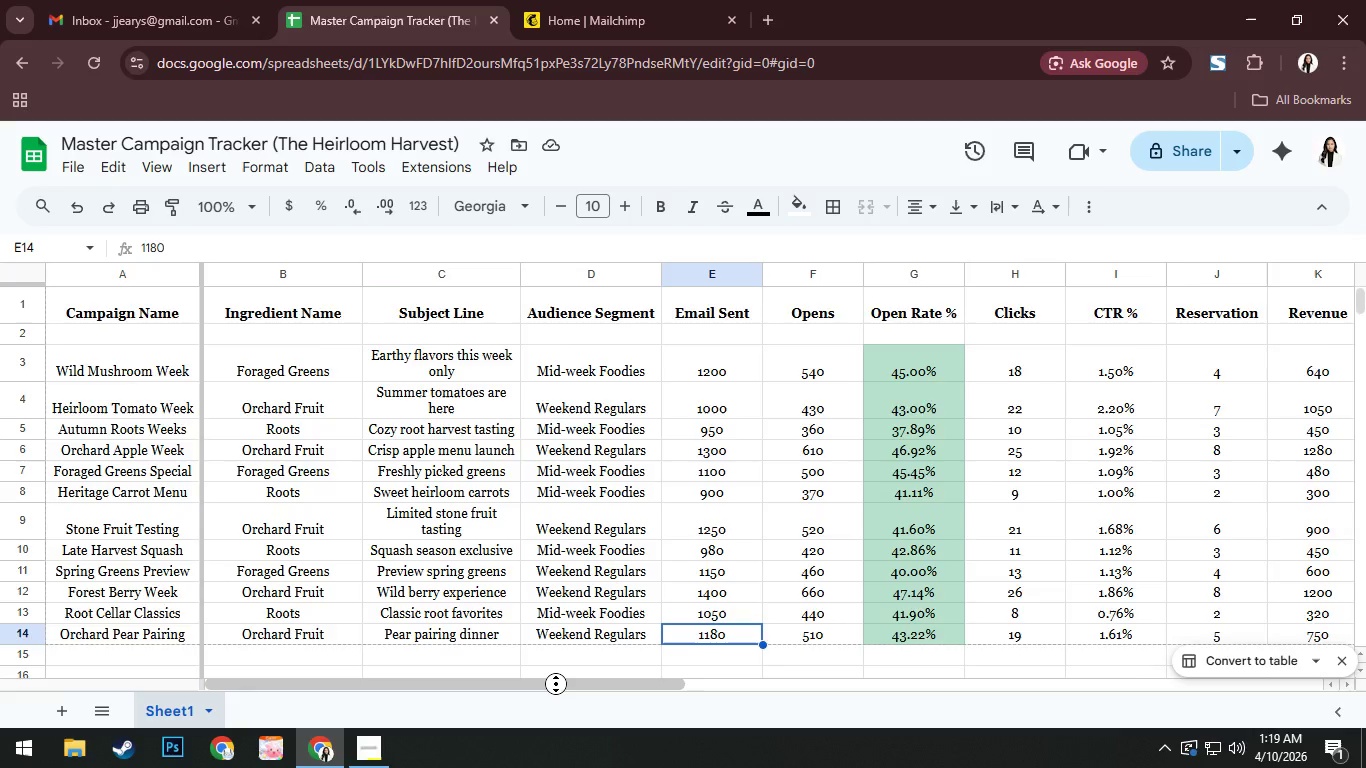 
middle_click([556, 684])
 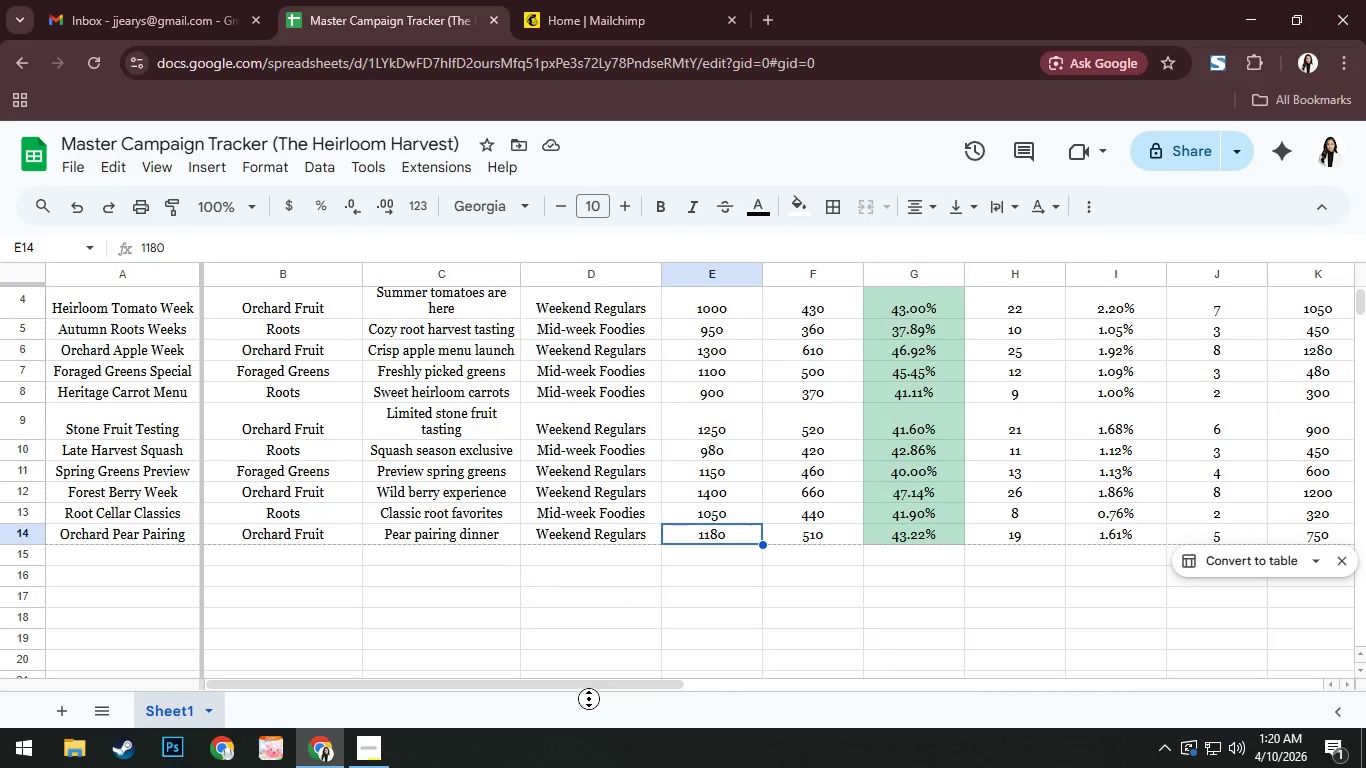 
scroll: coordinate [556, 684], scroll_direction: down, amount: 1.0
 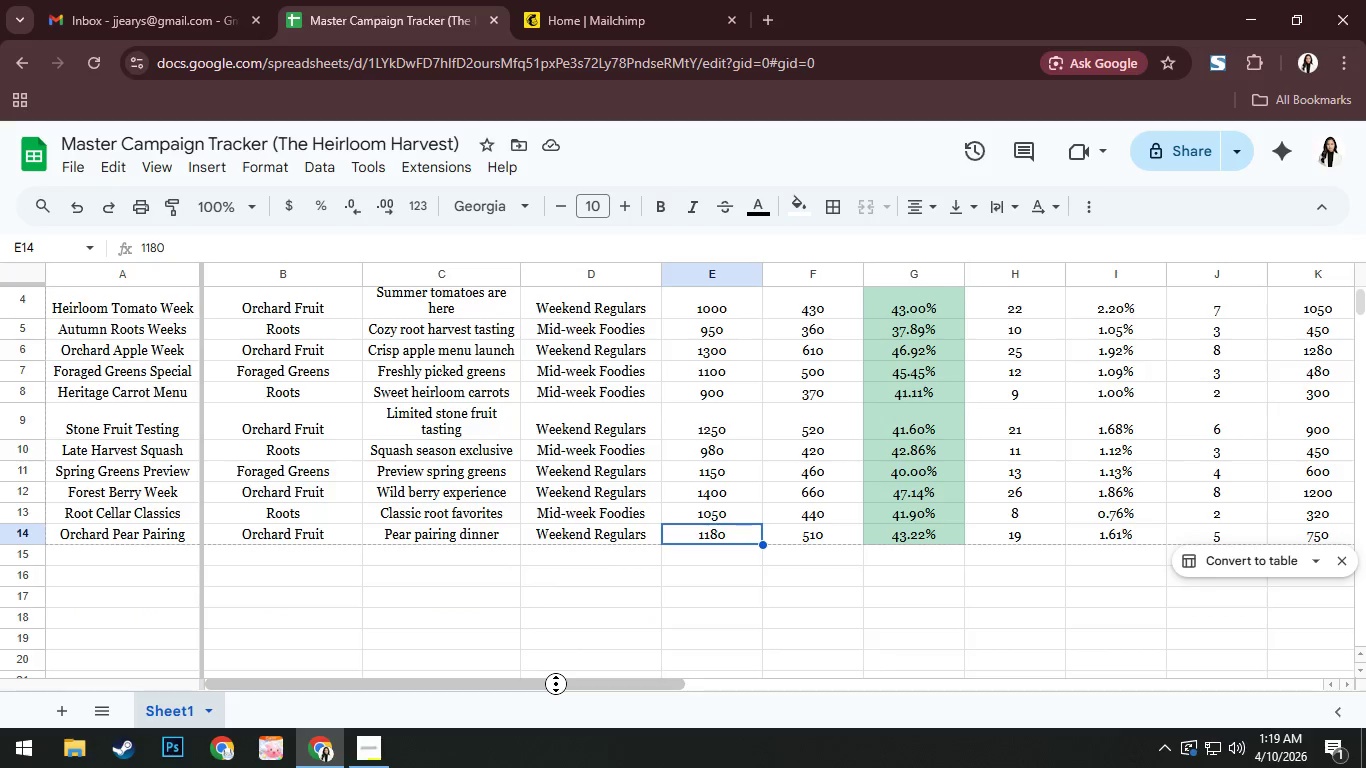 
left_click_drag(start_coordinate=[594, 687], to_coordinate=[768, 695])
 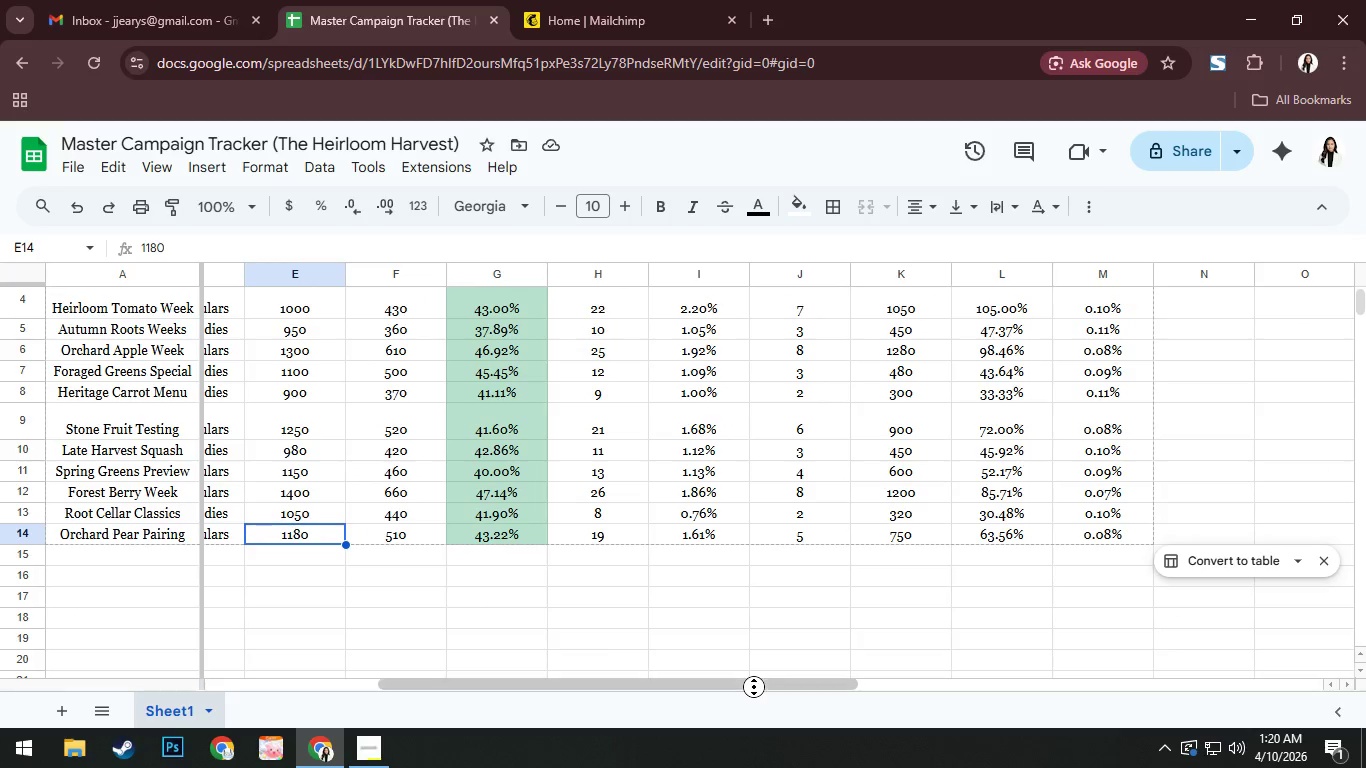 
left_click_drag(start_coordinate=[752, 684], to_coordinate=[691, 682])
 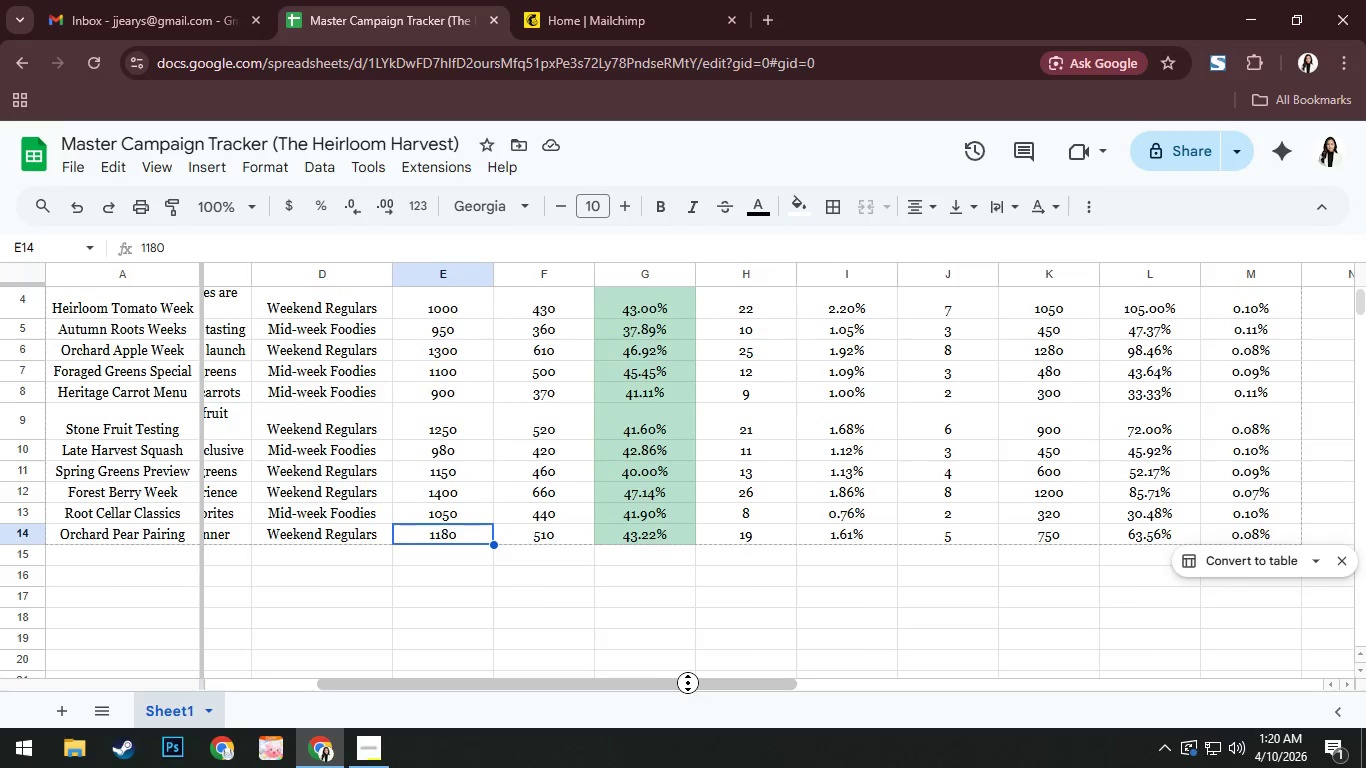 
scroll: coordinate [689, 677], scroll_direction: up, amount: 2.0
 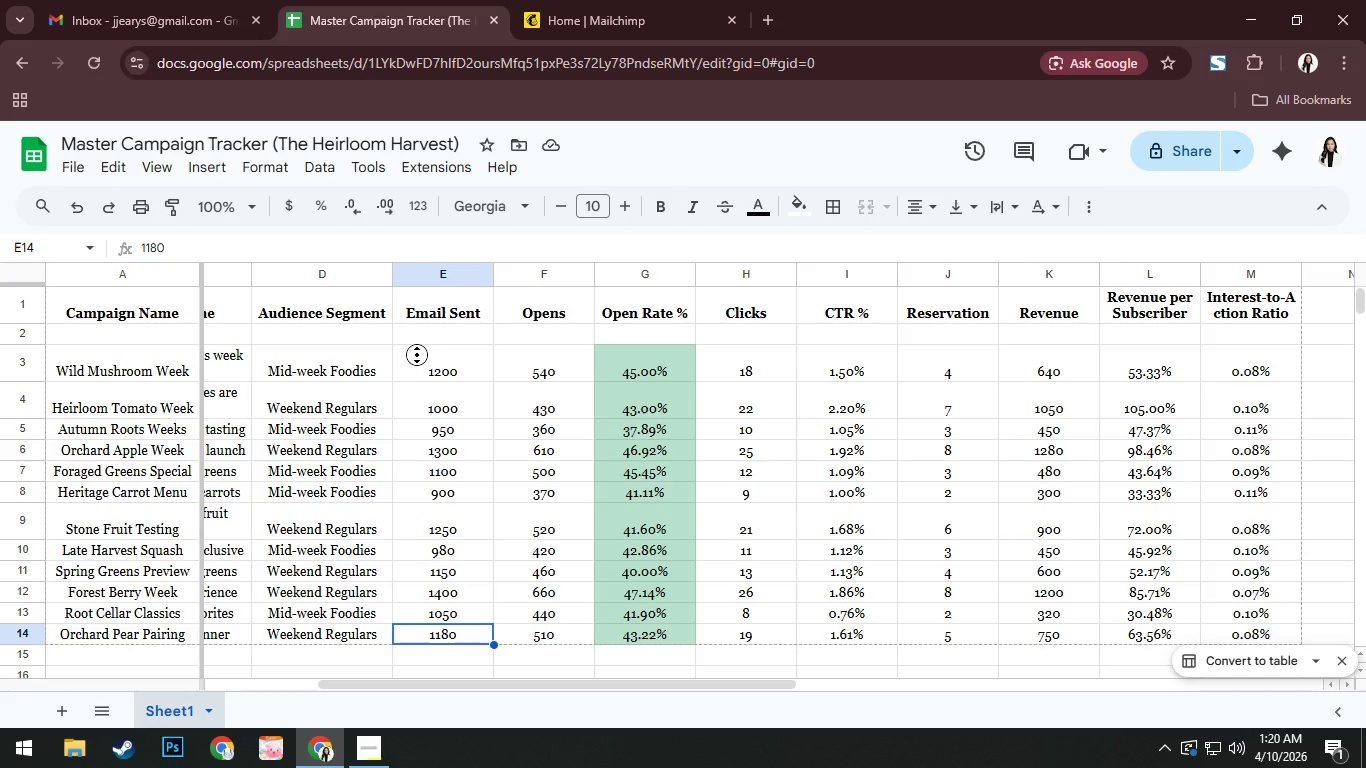 
left_click_drag(start_coordinate=[417, 355], to_coordinate=[1283, 627])
 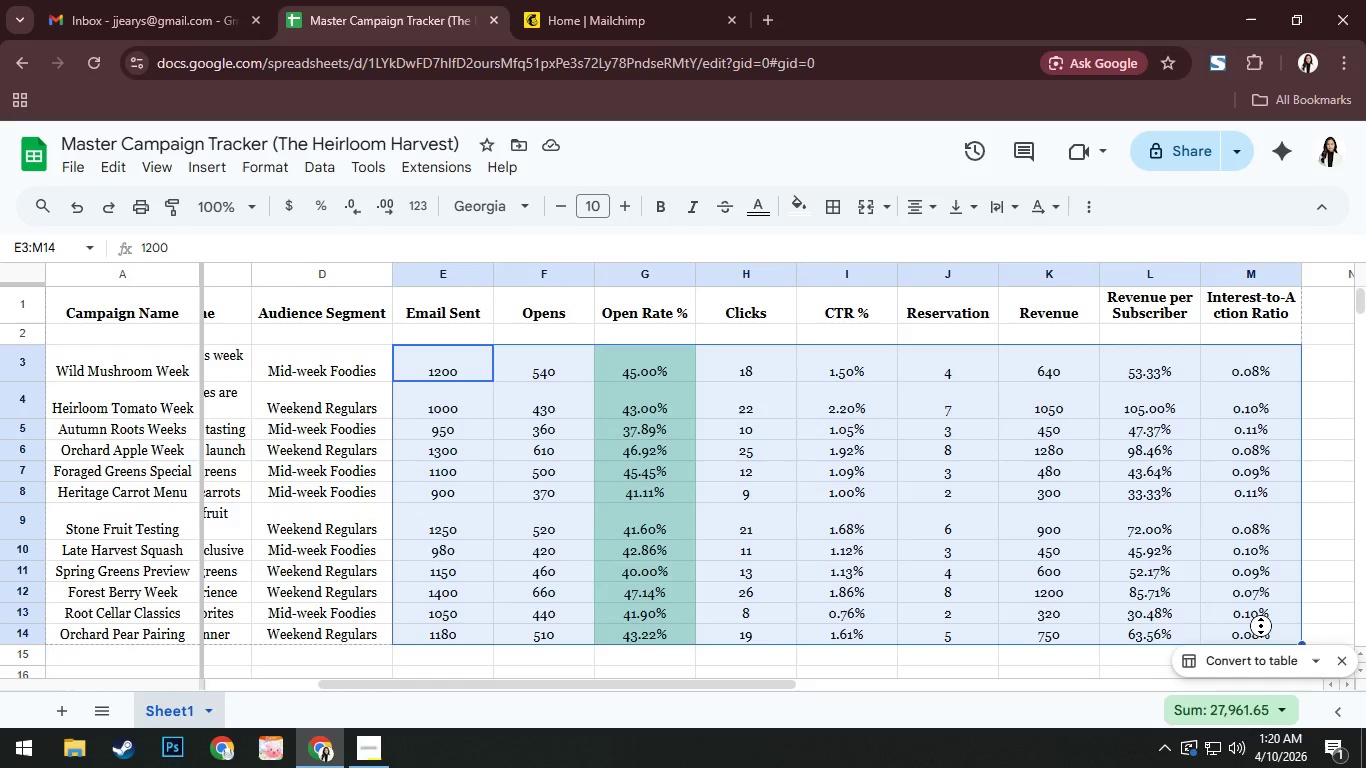 
key(NumpadEnter)
 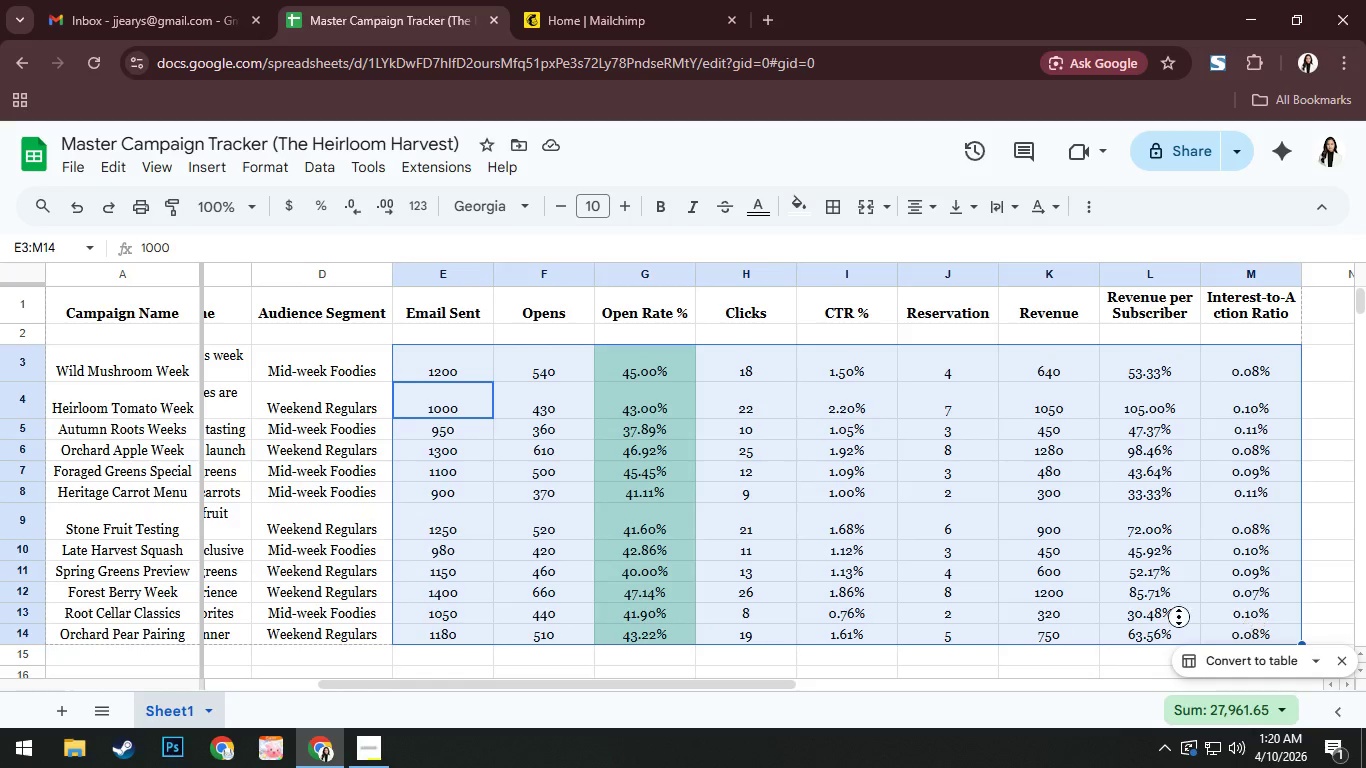 
left_click([913, 542])
 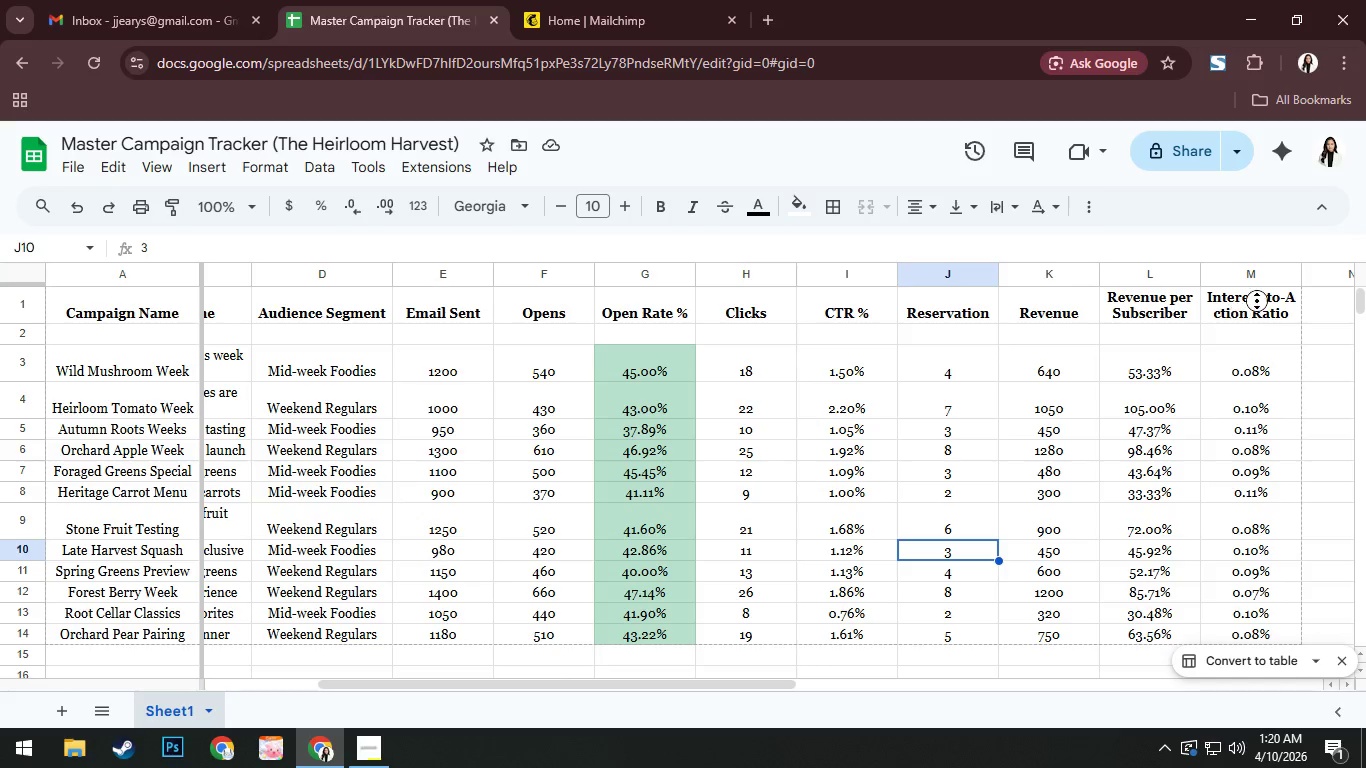 
wait(5.58)
 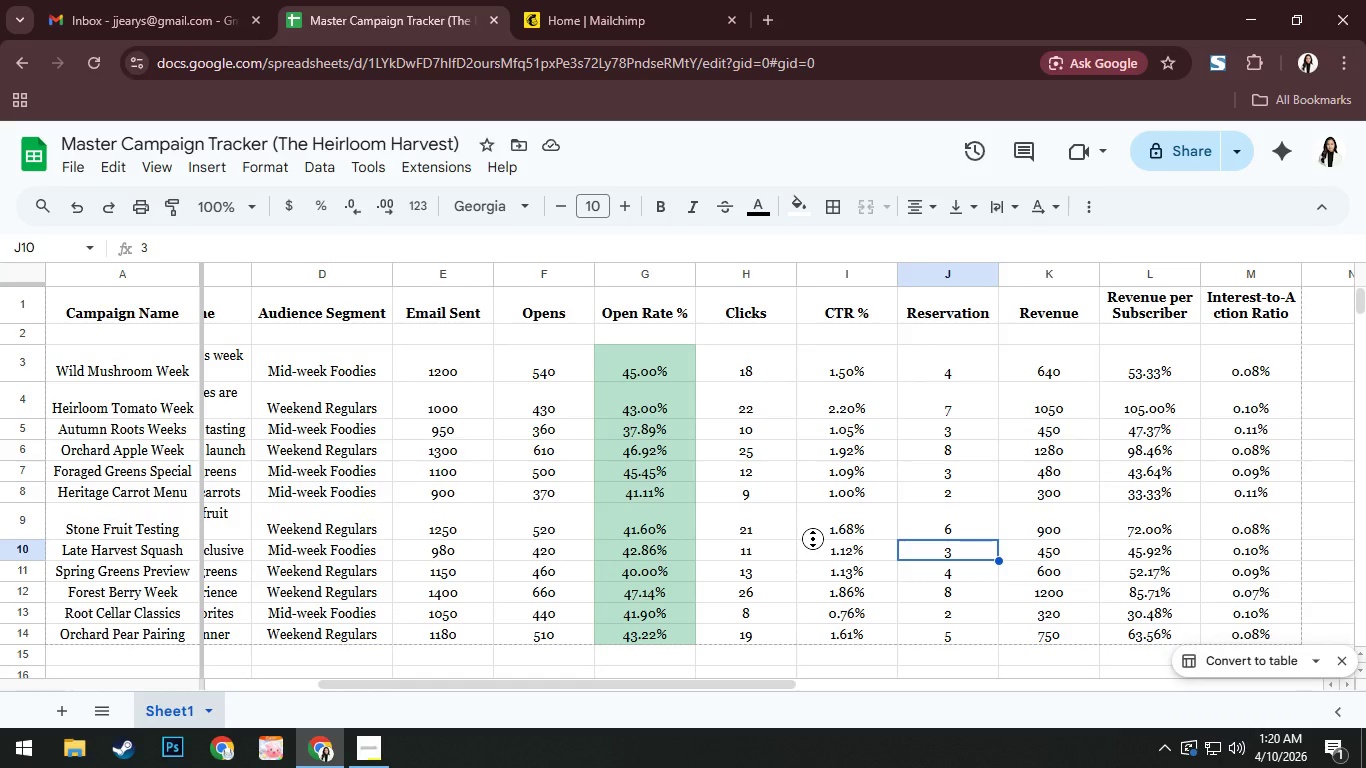 
left_click_drag(start_coordinate=[1306, 274], to_coordinate=[1330, 274])
 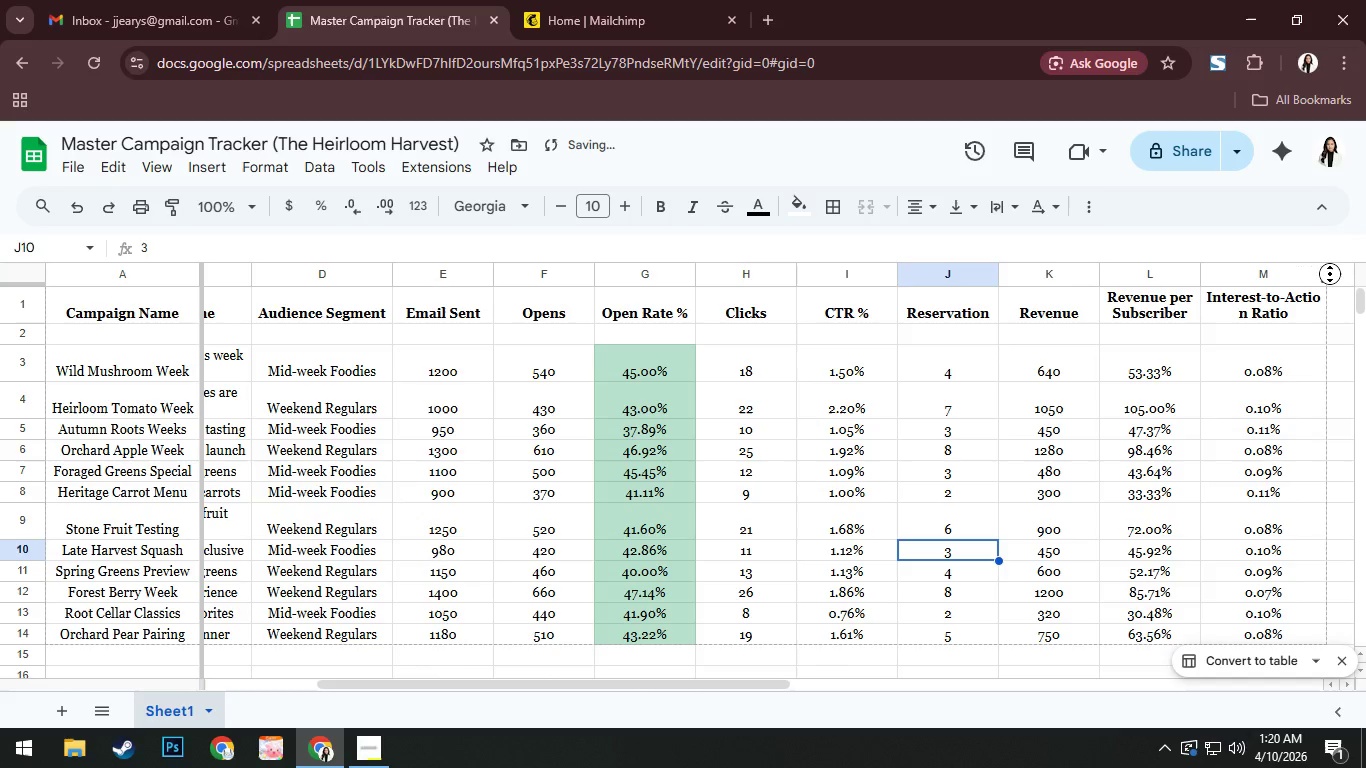 
left_click_drag(start_coordinate=[1330, 274], to_coordinate=[1342, 274])
 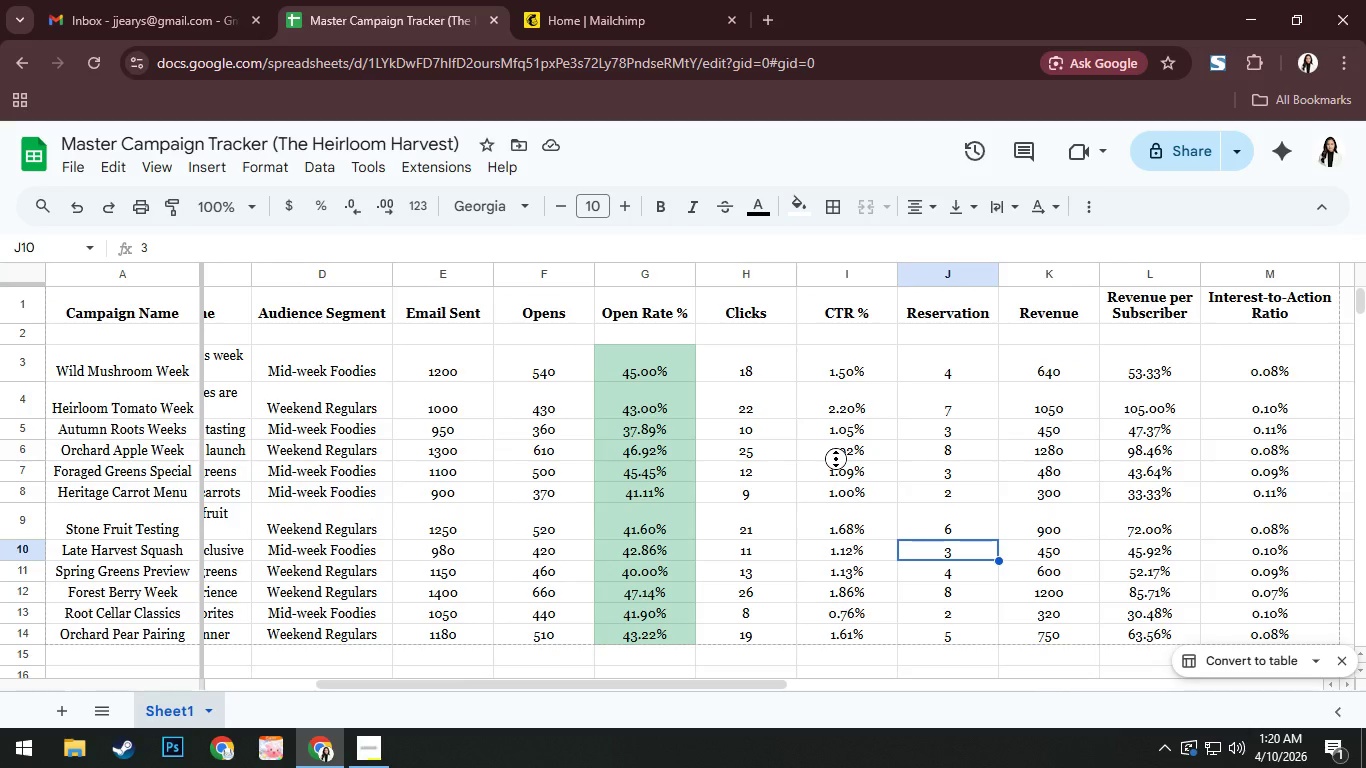 
wait(17.84)
 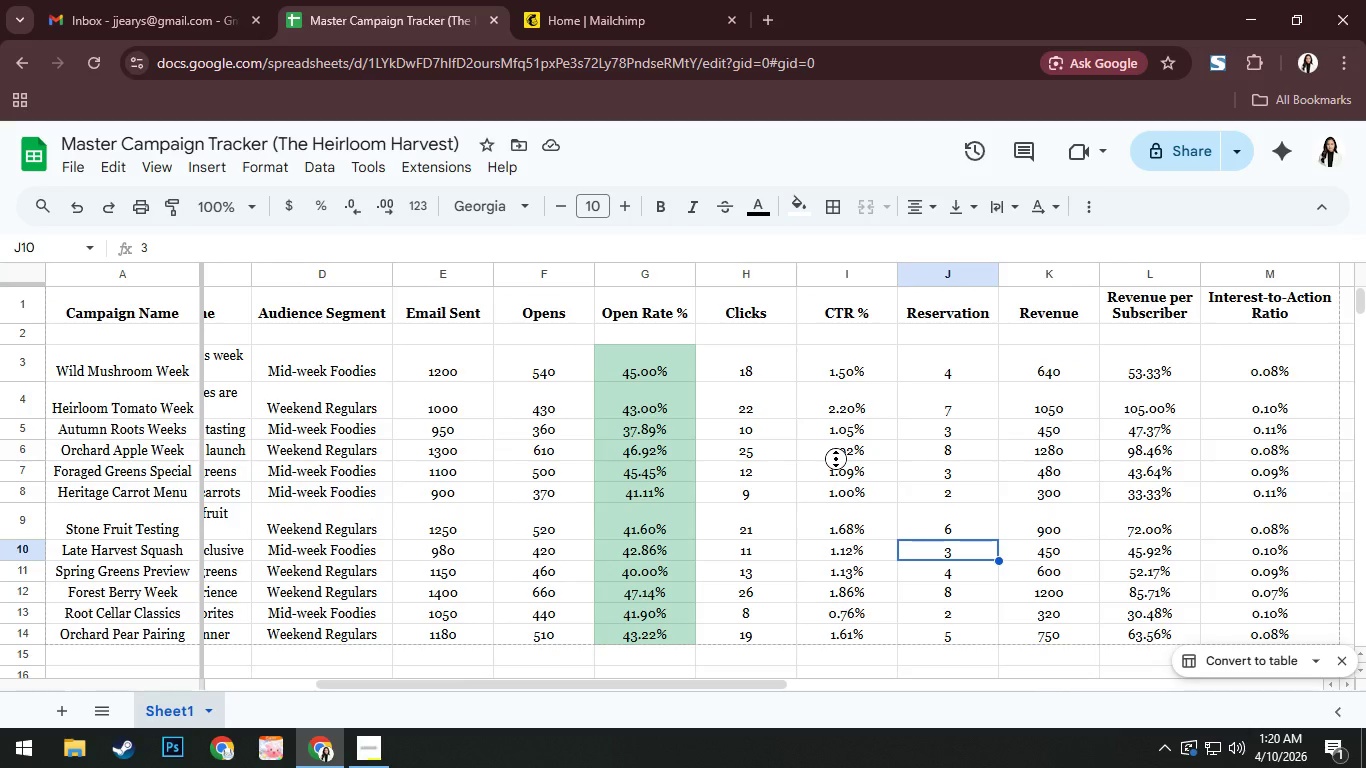 
left_click([1350, 663])
 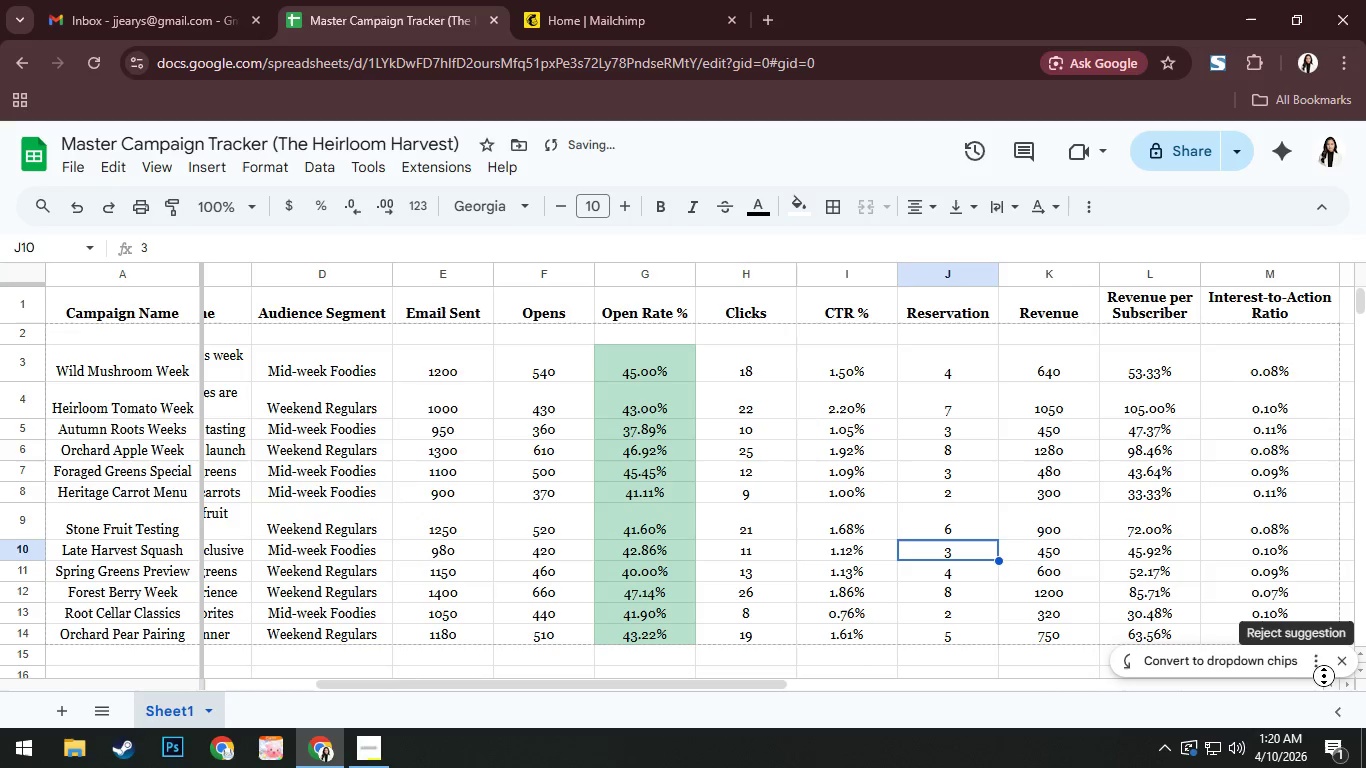 
left_click([1349, 658])
 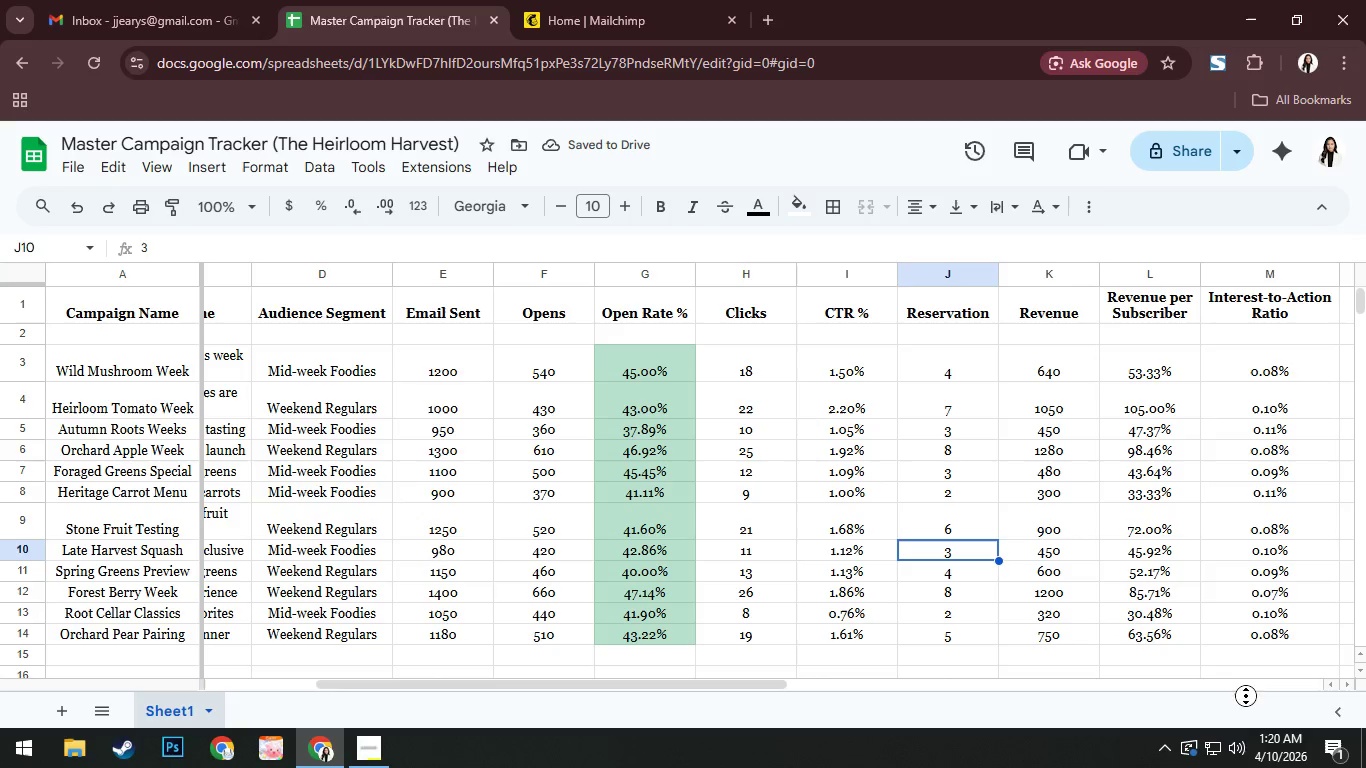 
left_click_drag(start_coordinate=[775, 686], to_coordinate=[501, 685])
 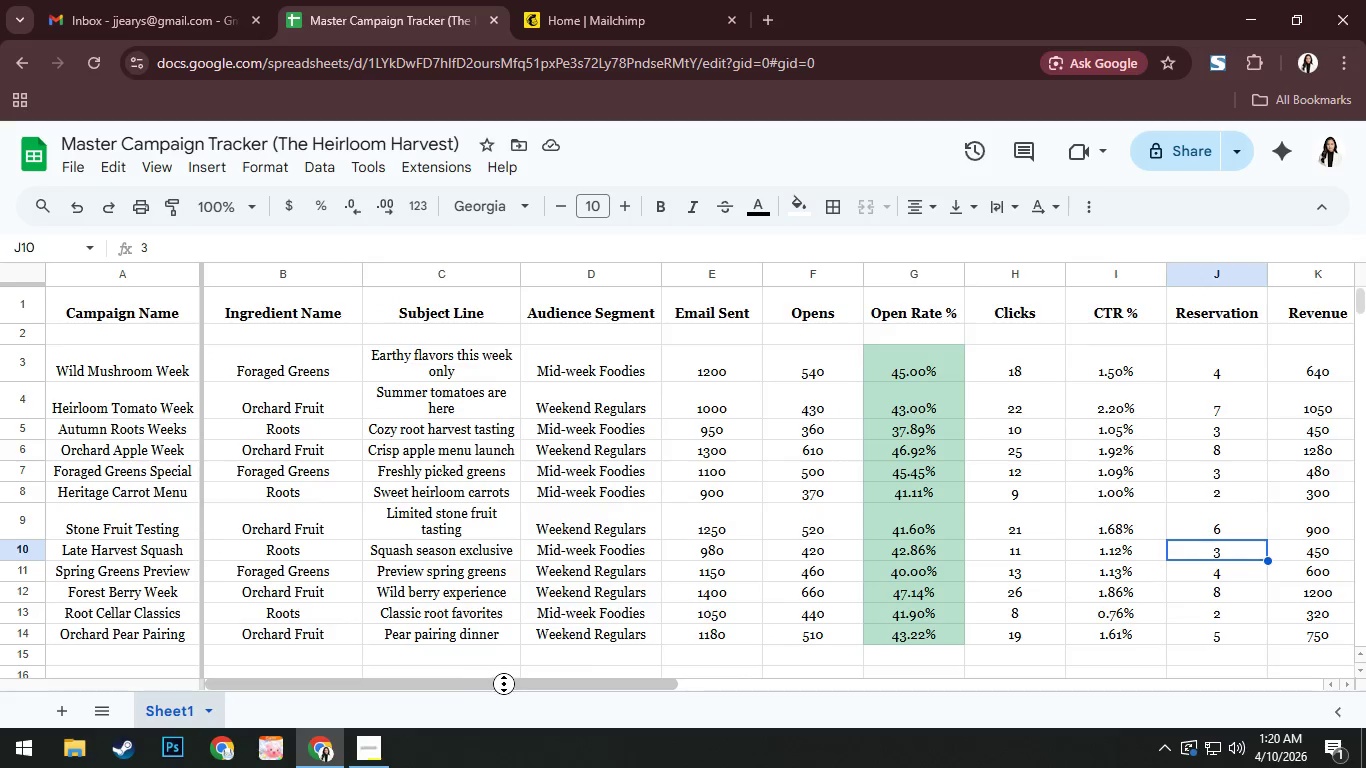 
scroll: coordinate [634, 532], scroll_direction: down, amount: 1.0
 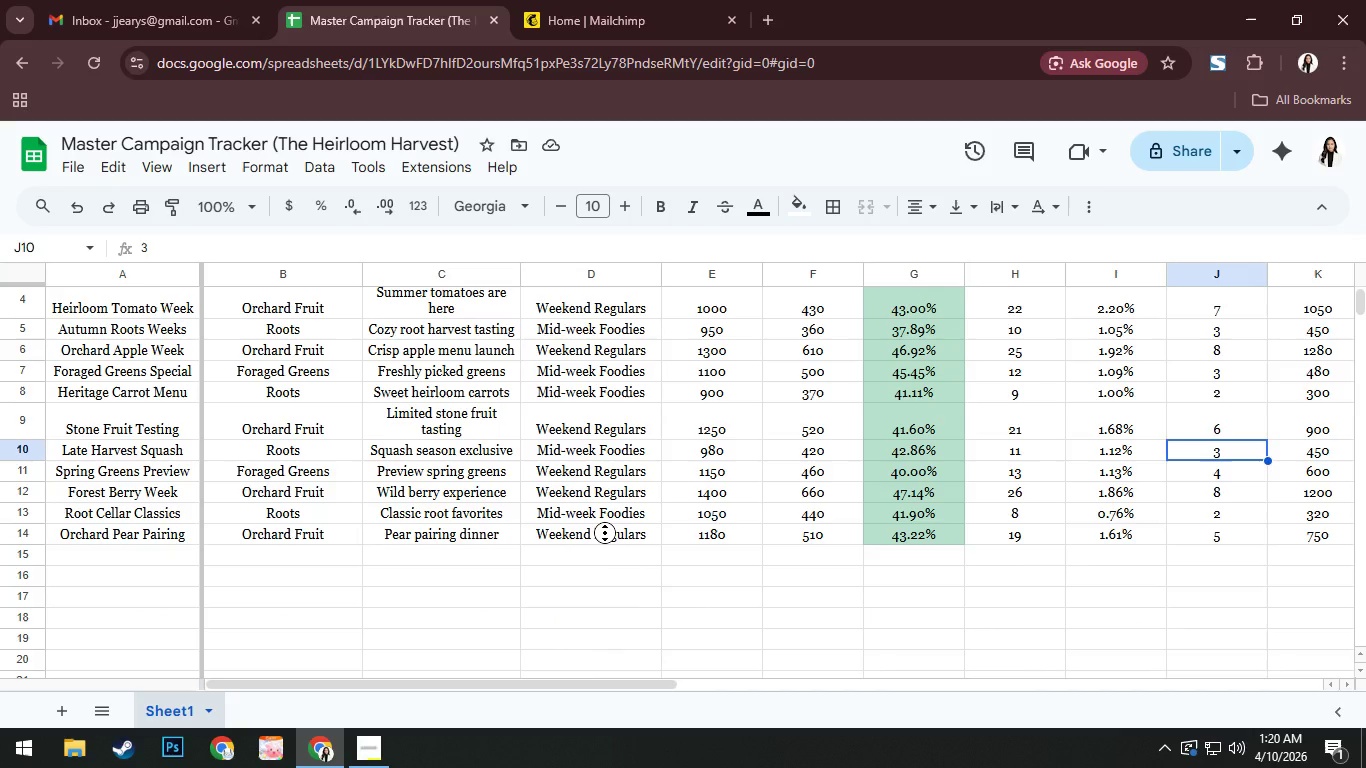 
wait(6.75)
 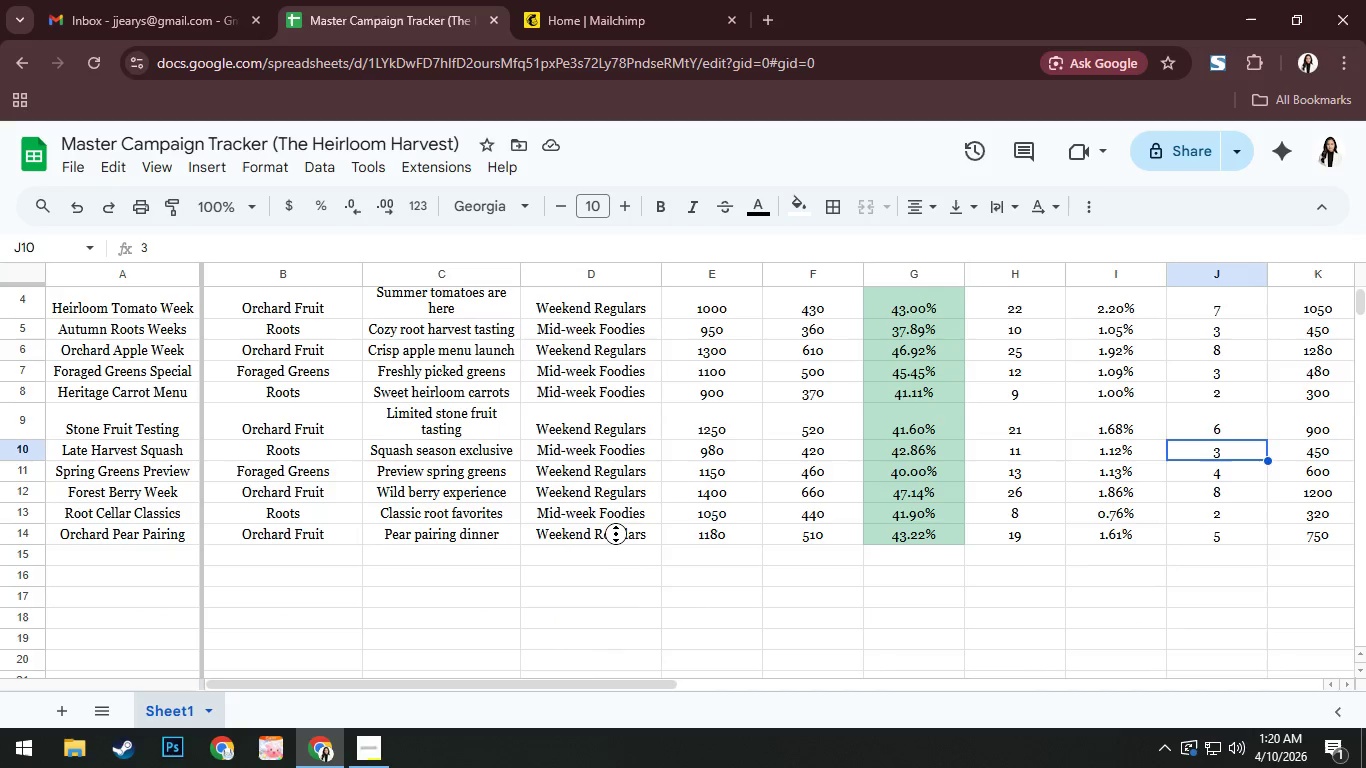 
left_click([375, 765])